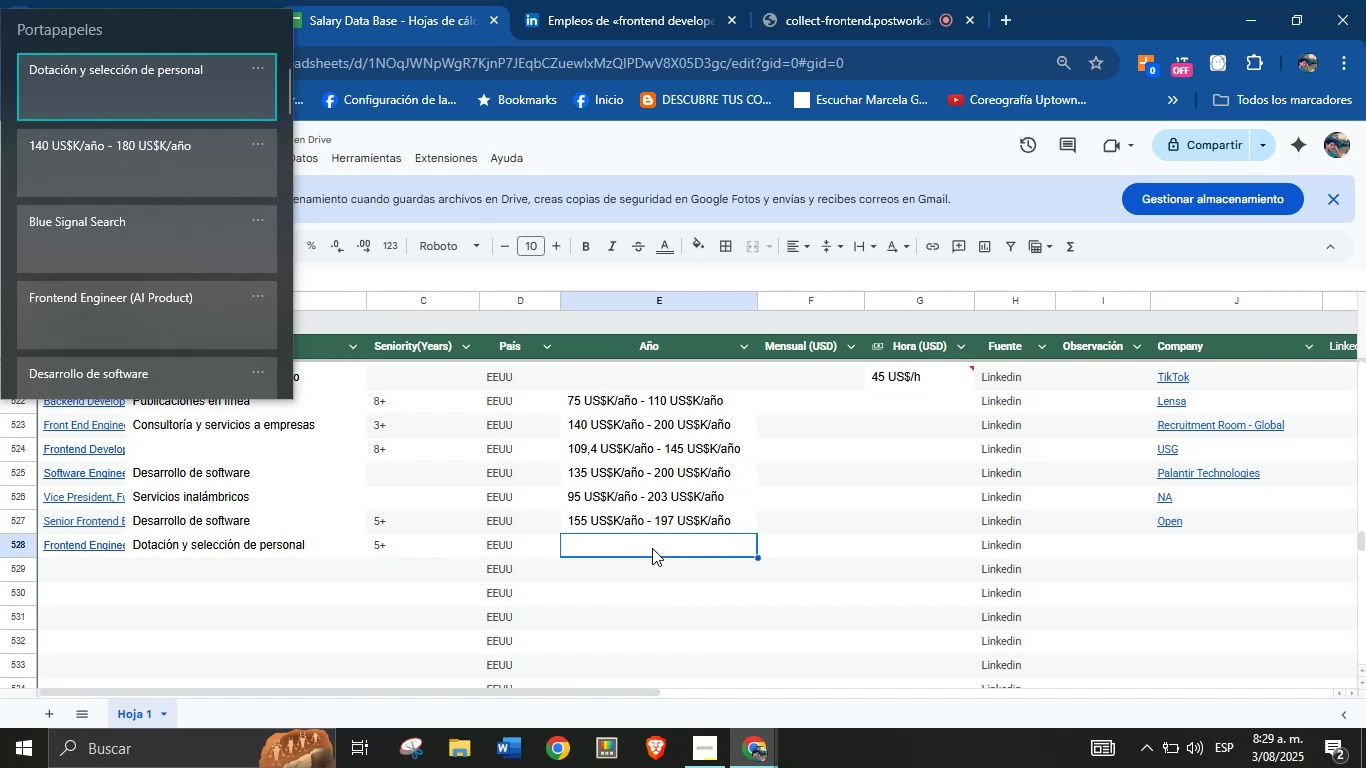 
key(Meta+V)
 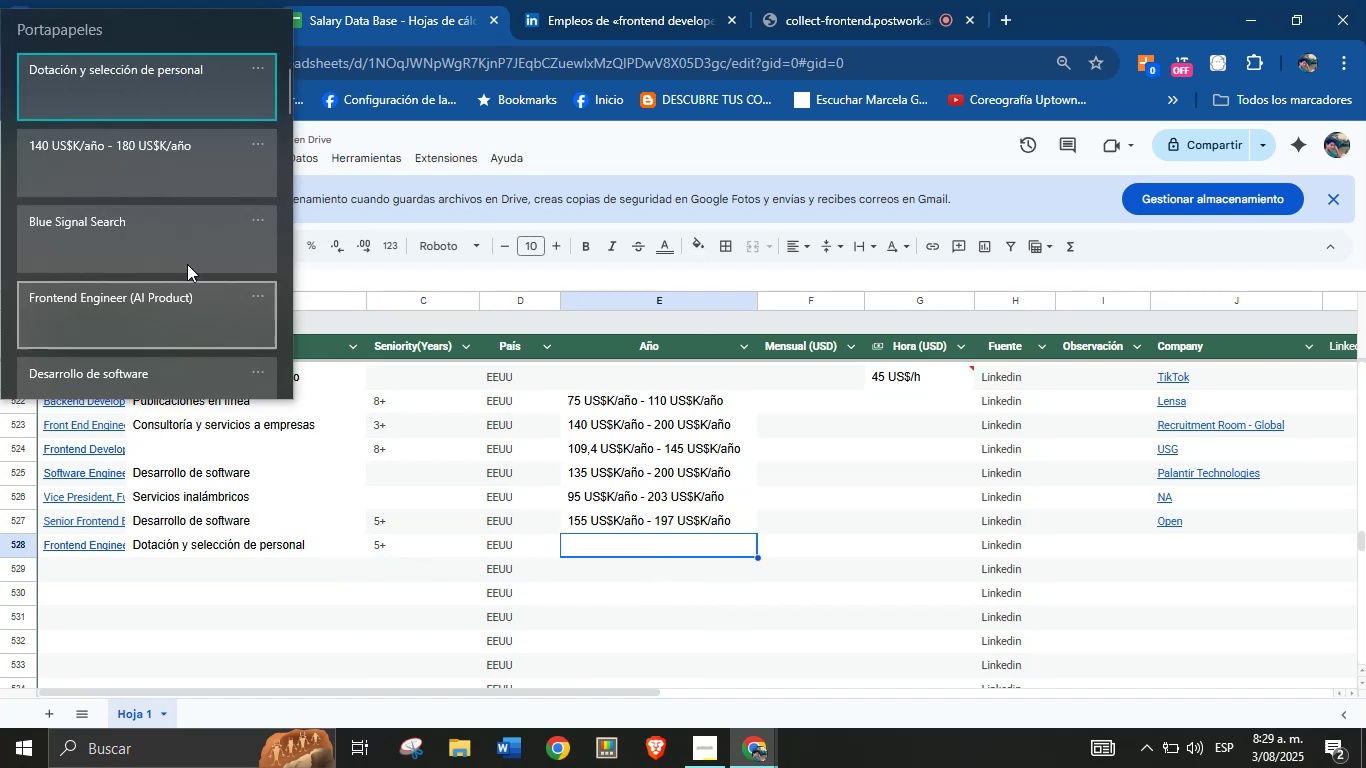 
left_click([182, 171])
 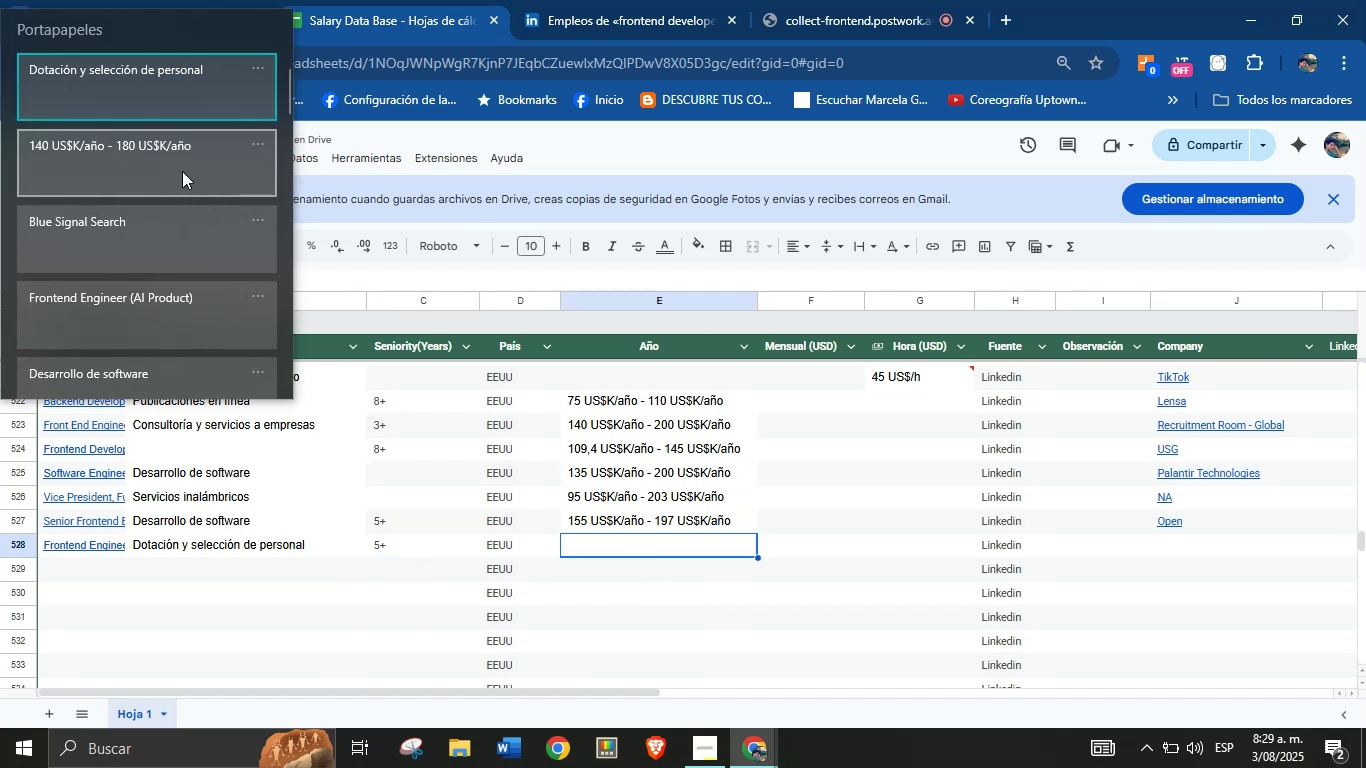 
key(Control+ControlLeft)
 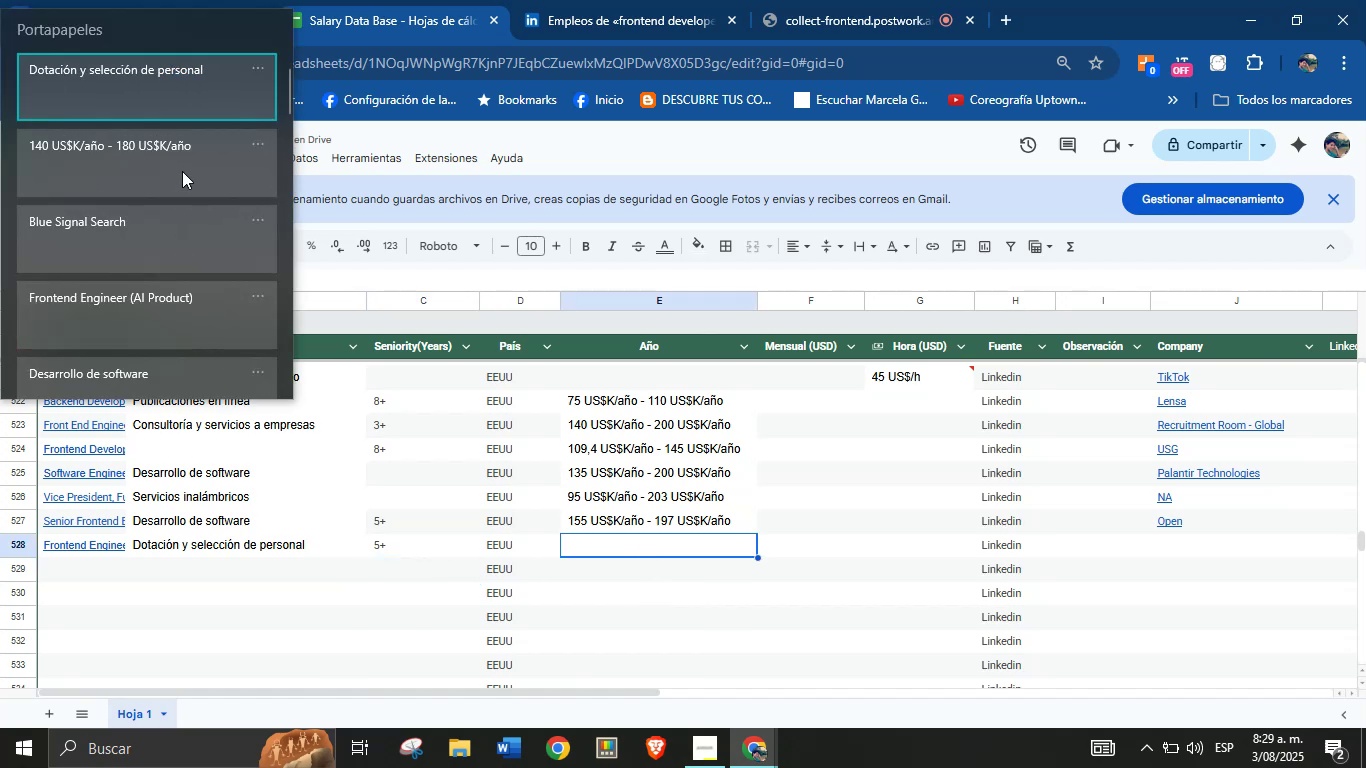 
hold_key(key=V, duration=1.61)
 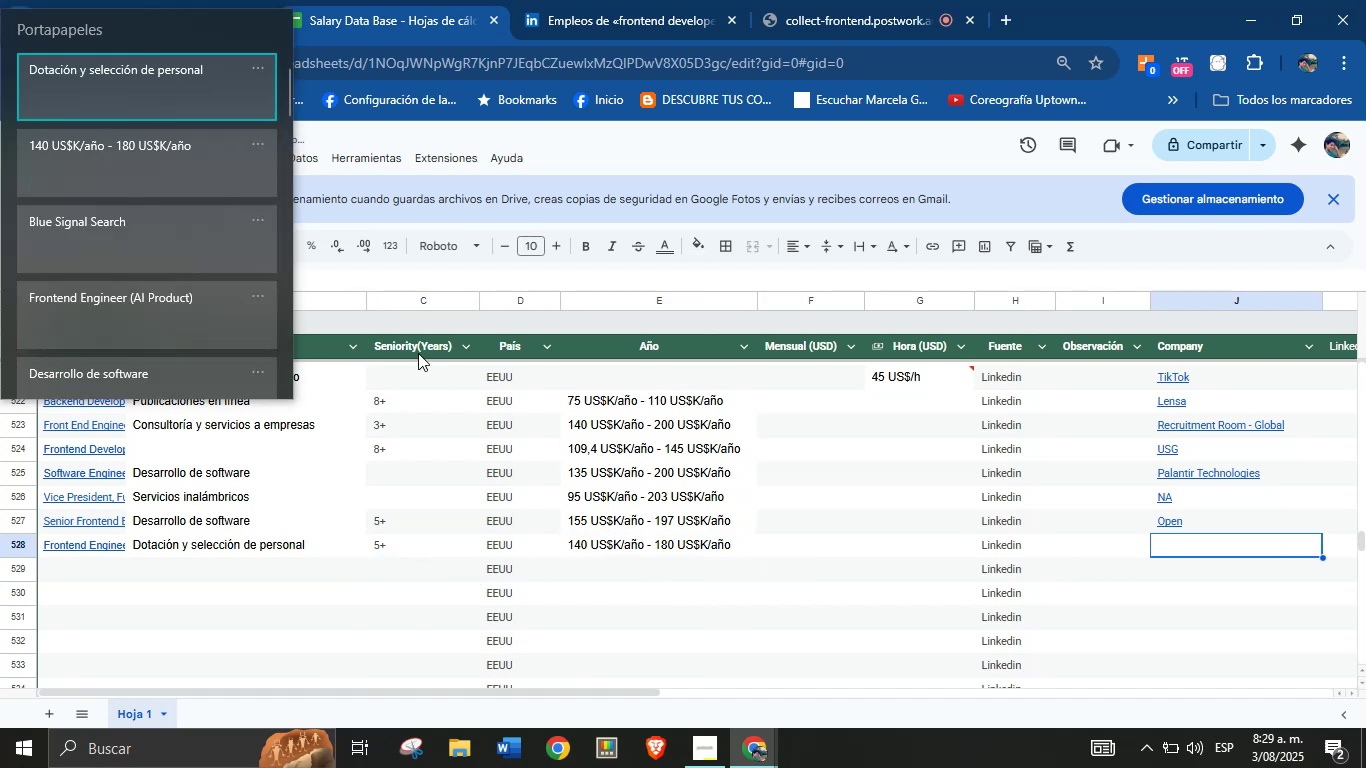 
left_click([1163, 541])
 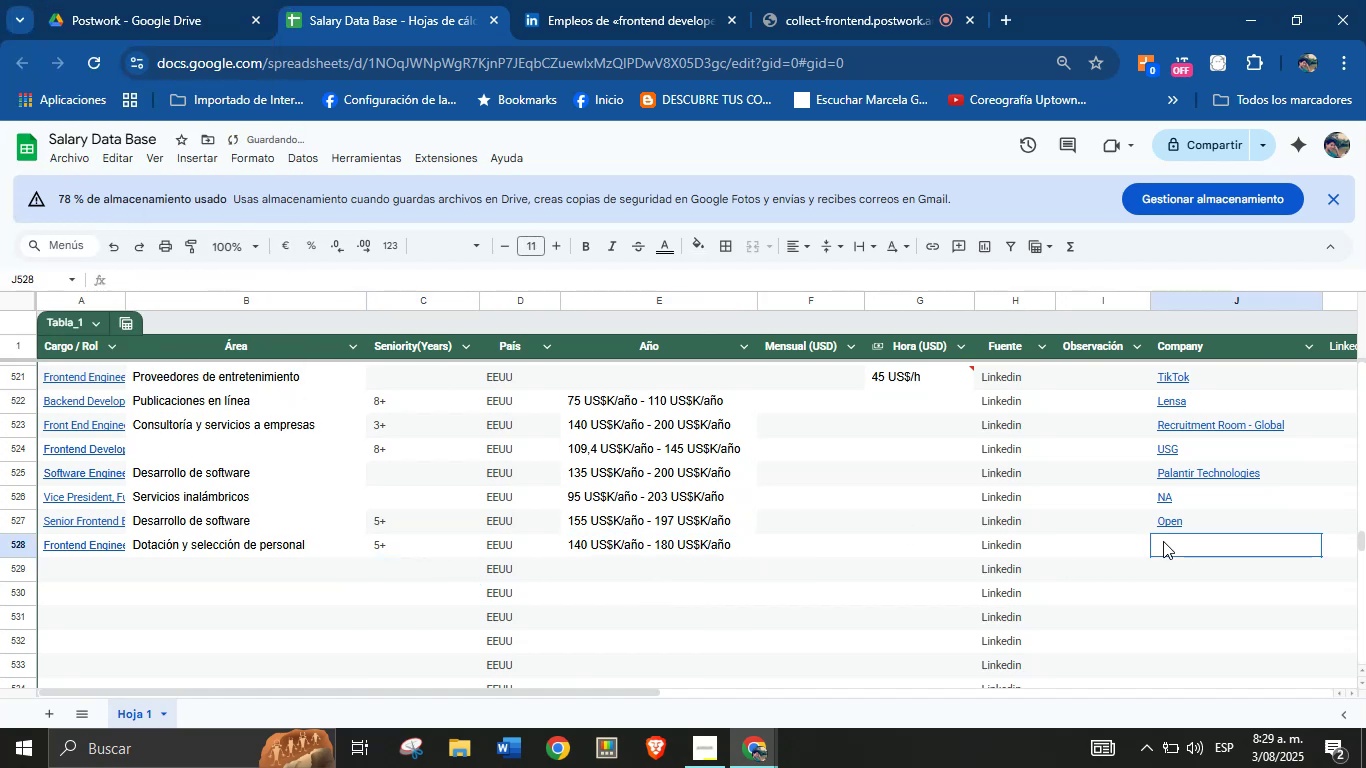 
key(Meta+MetaLeft)
 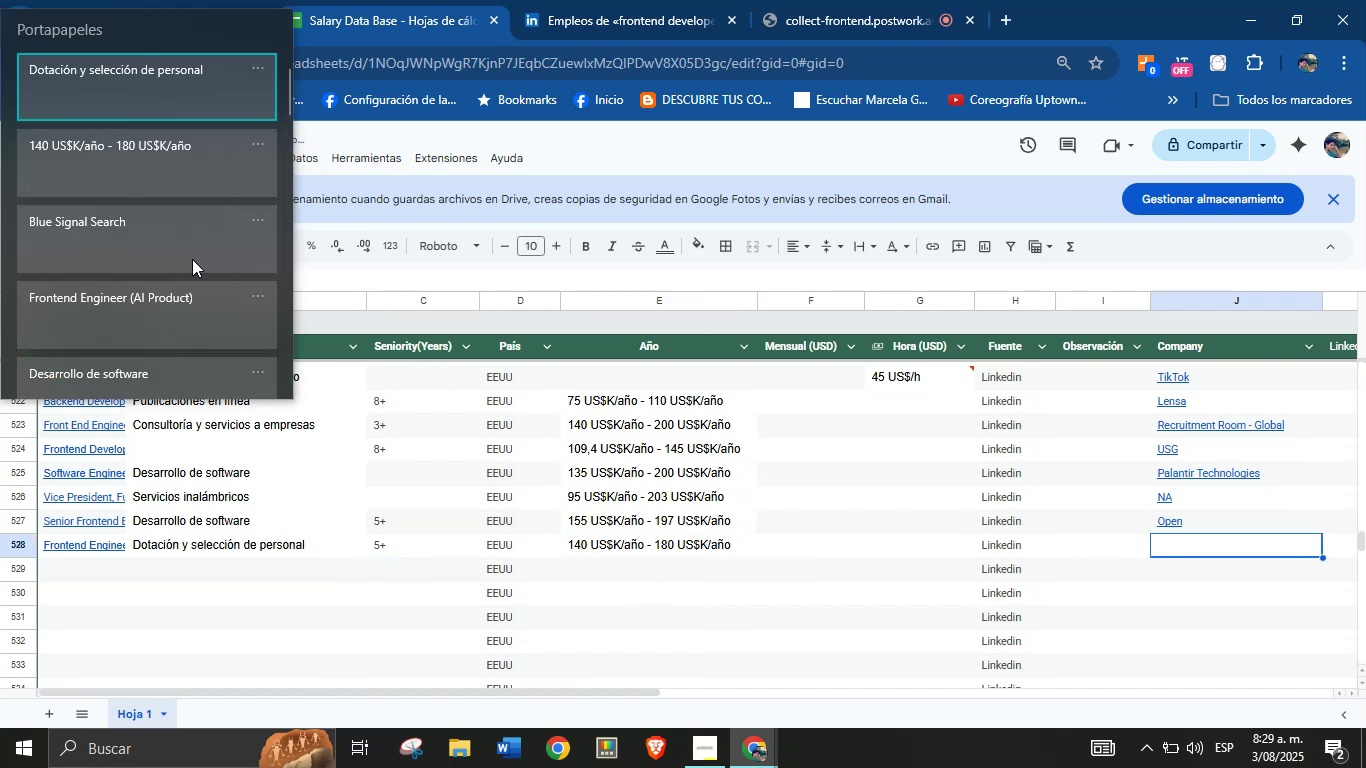 
key(Meta+MetaLeft)
 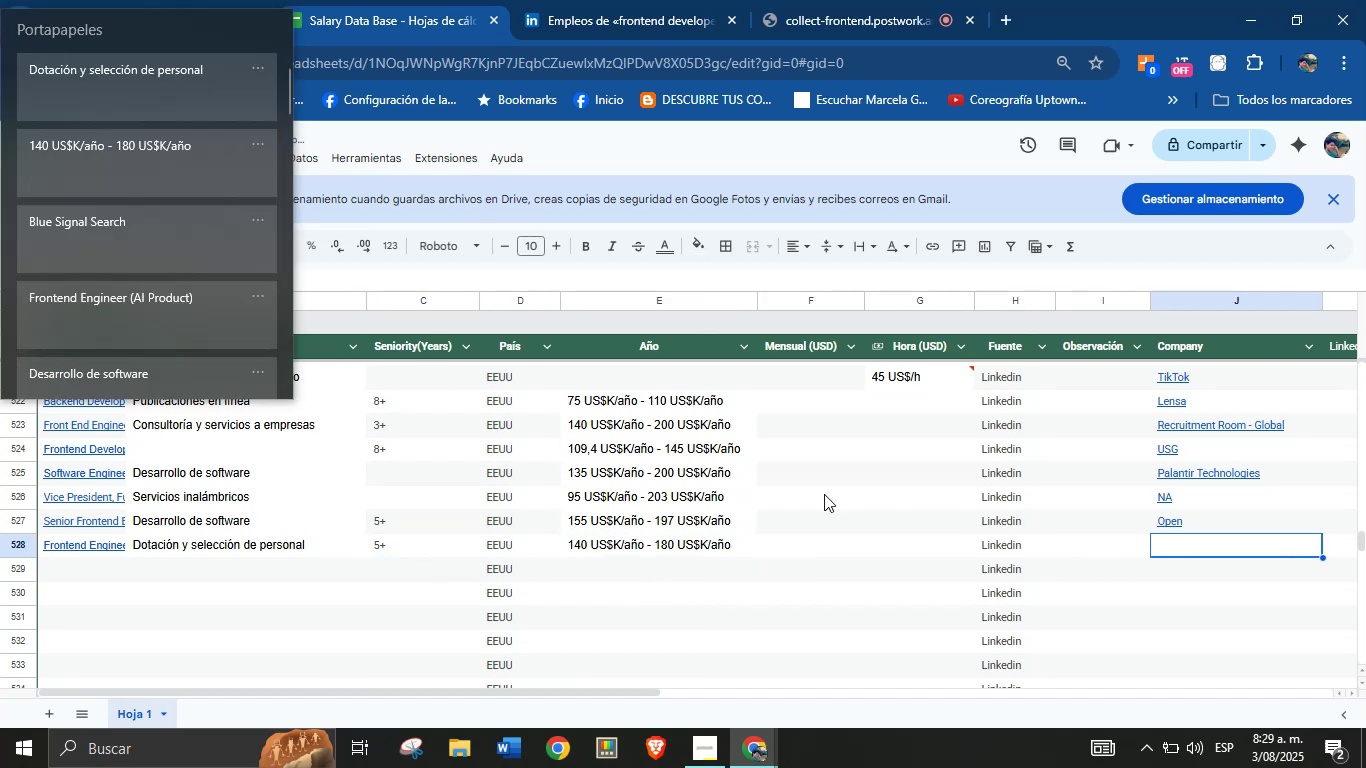 
left_click([114, 229])
 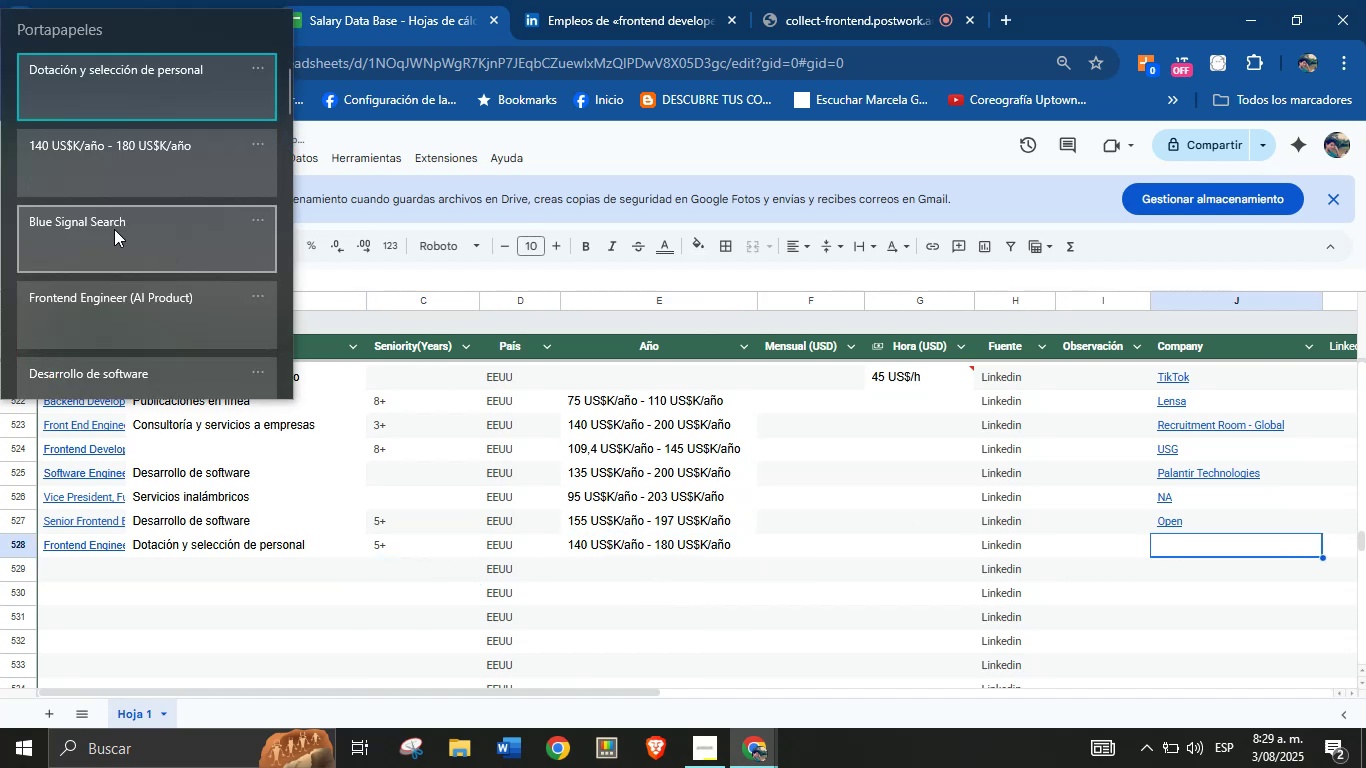 
key(Control+ControlLeft)
 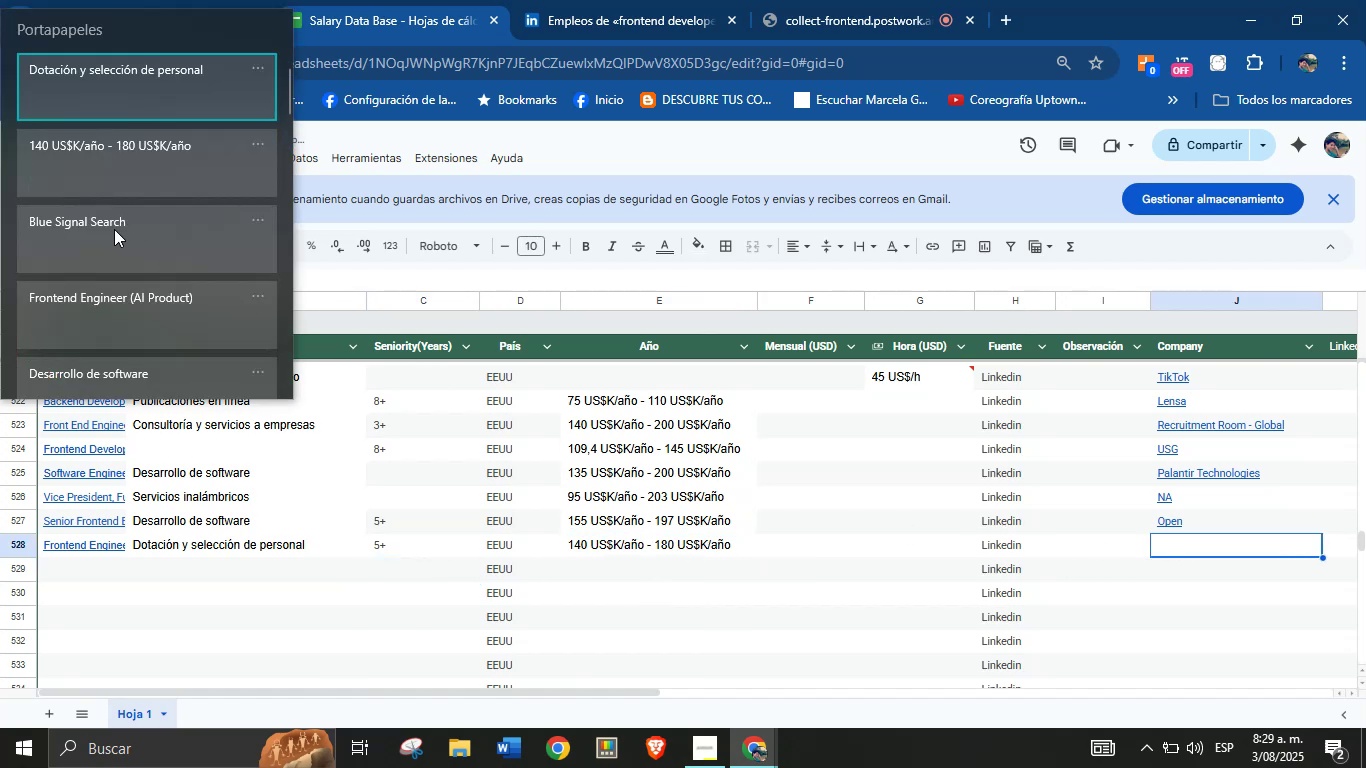 
key(Control+V)
 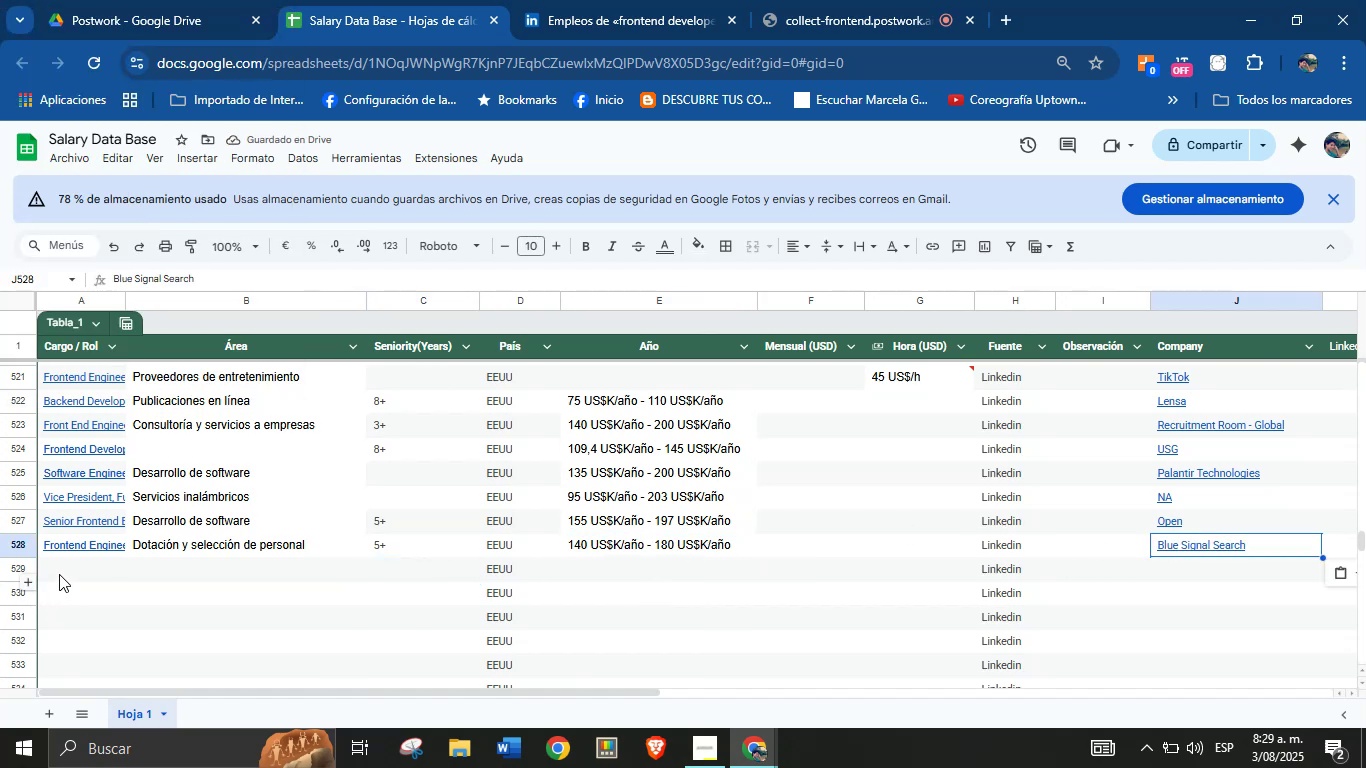 
left_click([59, 574])
 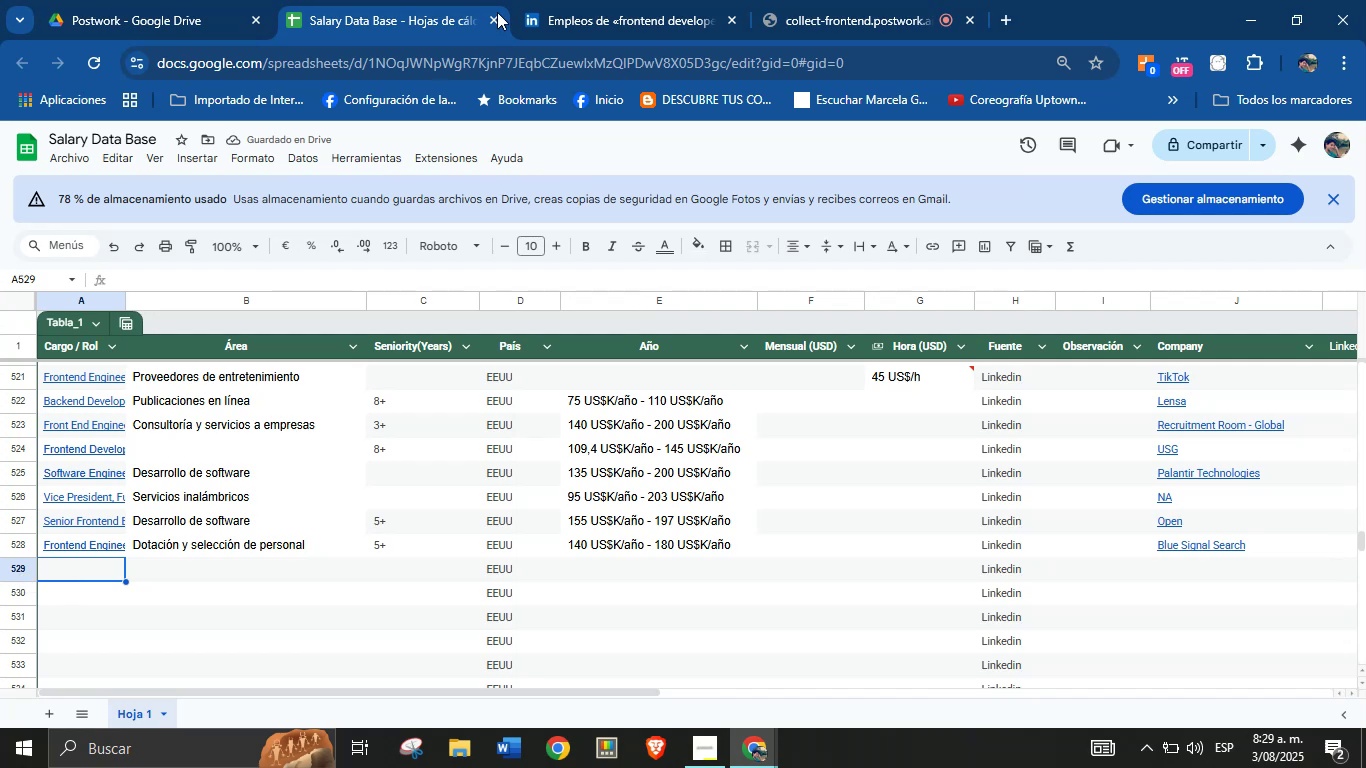 
left_click([604, 0])
 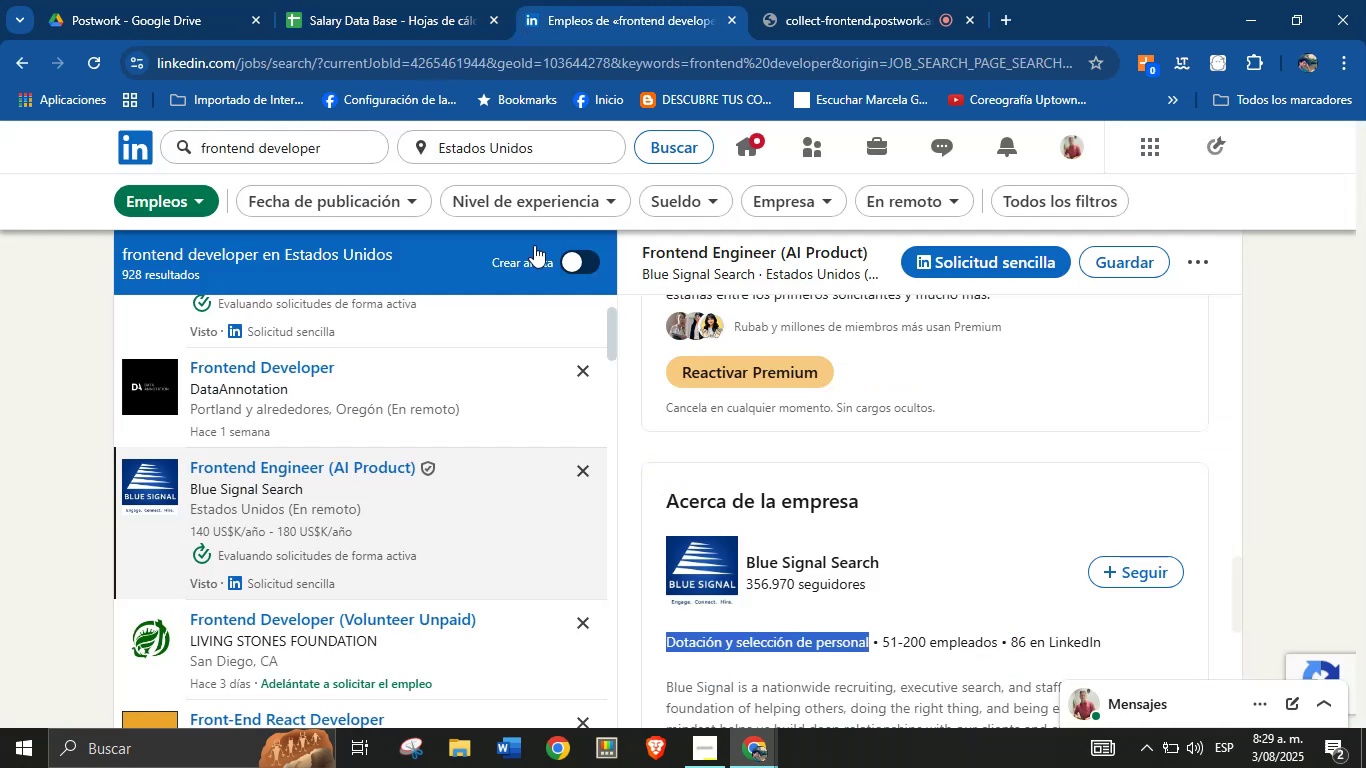 
scroll: coordinate [386, 511], scroll_direction: down, amount: 10.0
 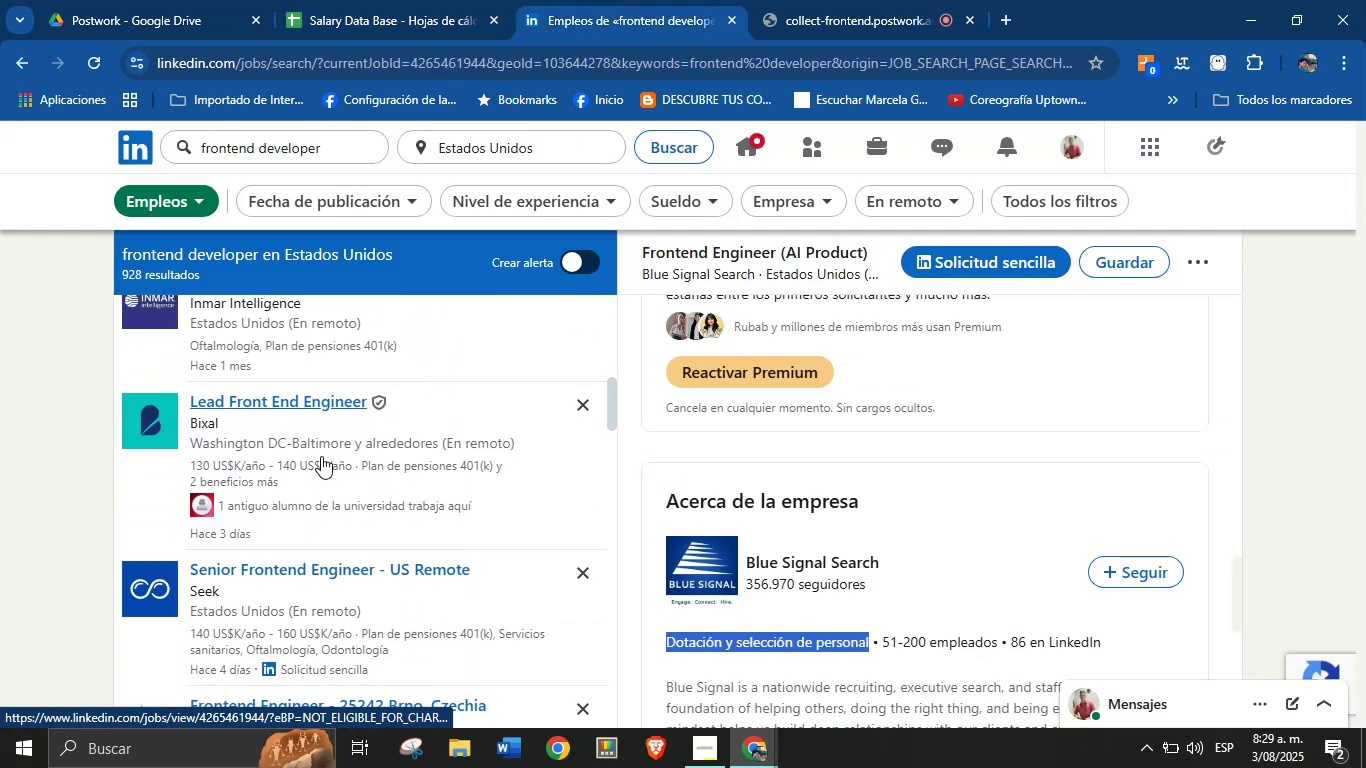 
left_click([323, 452])
 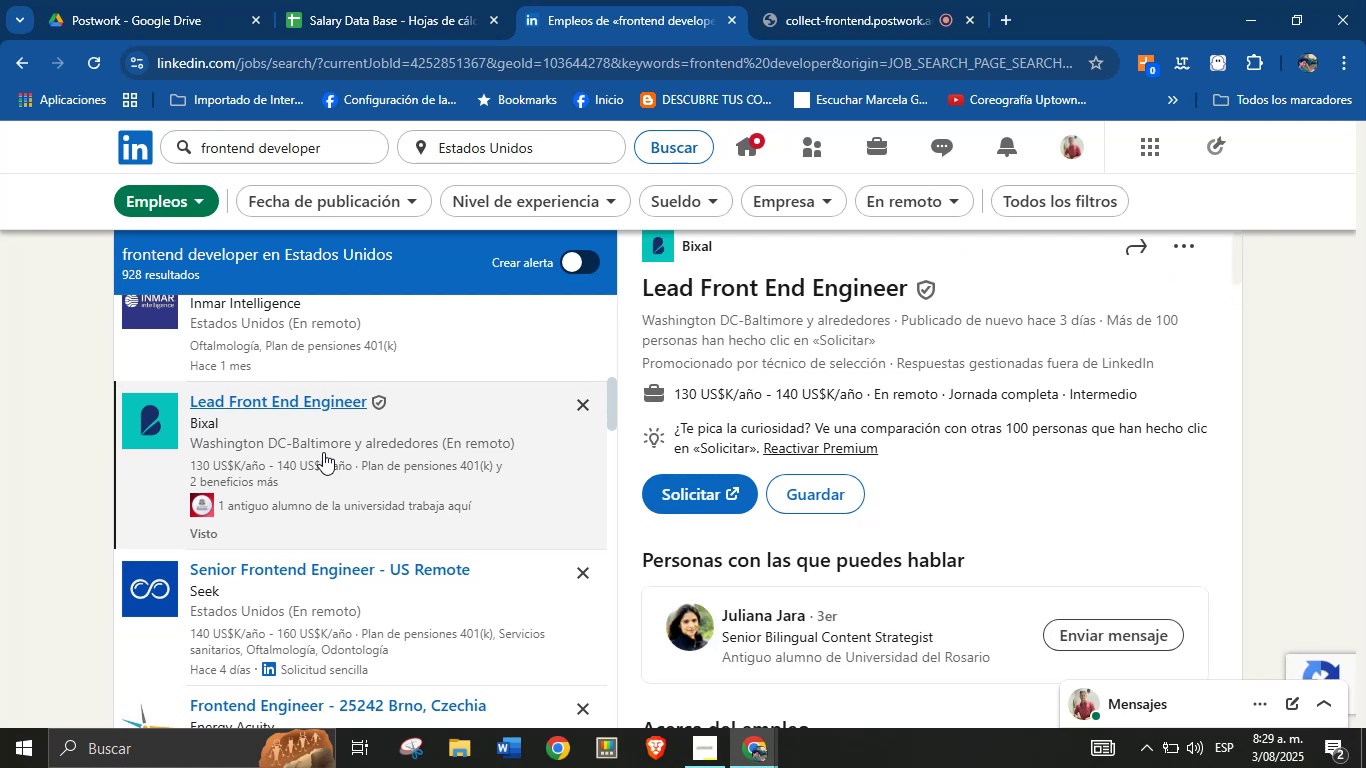 
wait(6.75)
 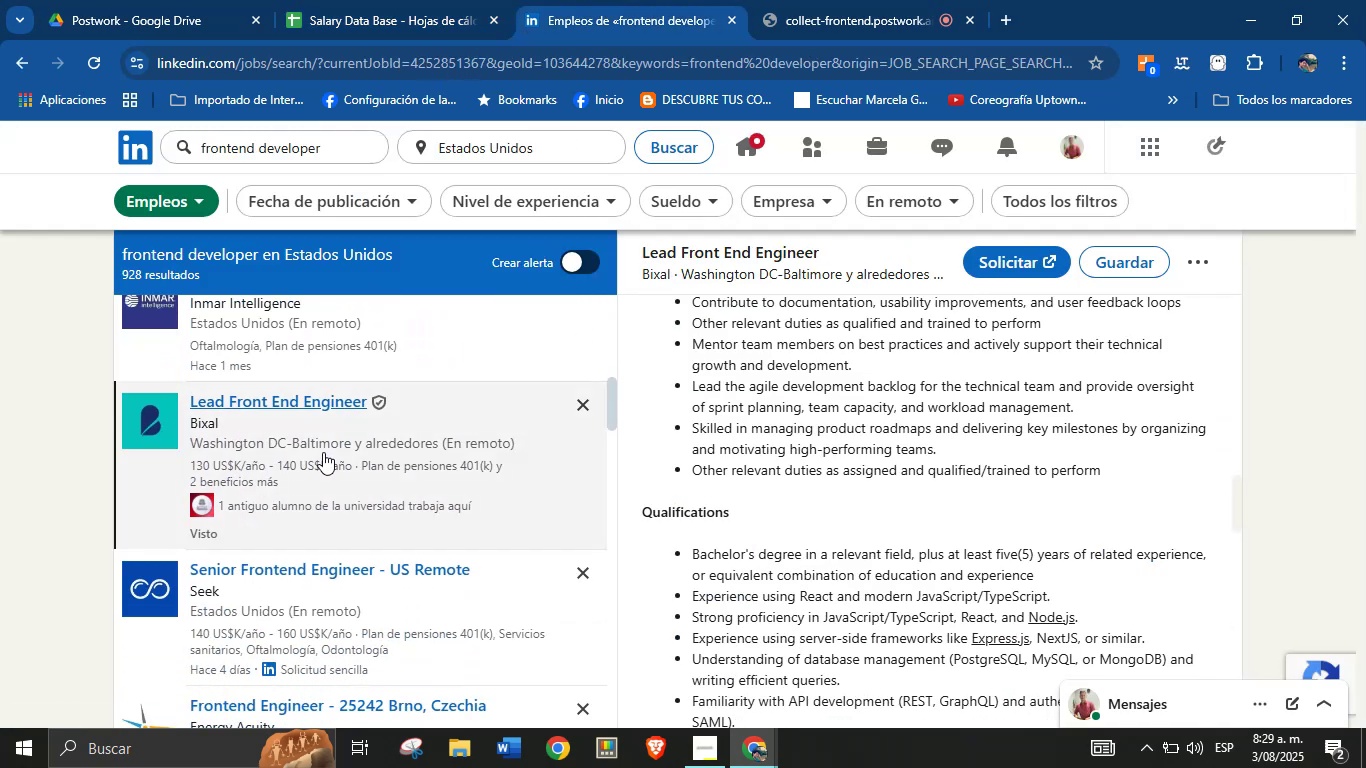 
scroll: coordinate [765, 438], scroll_direction: up, amount: 3.0
 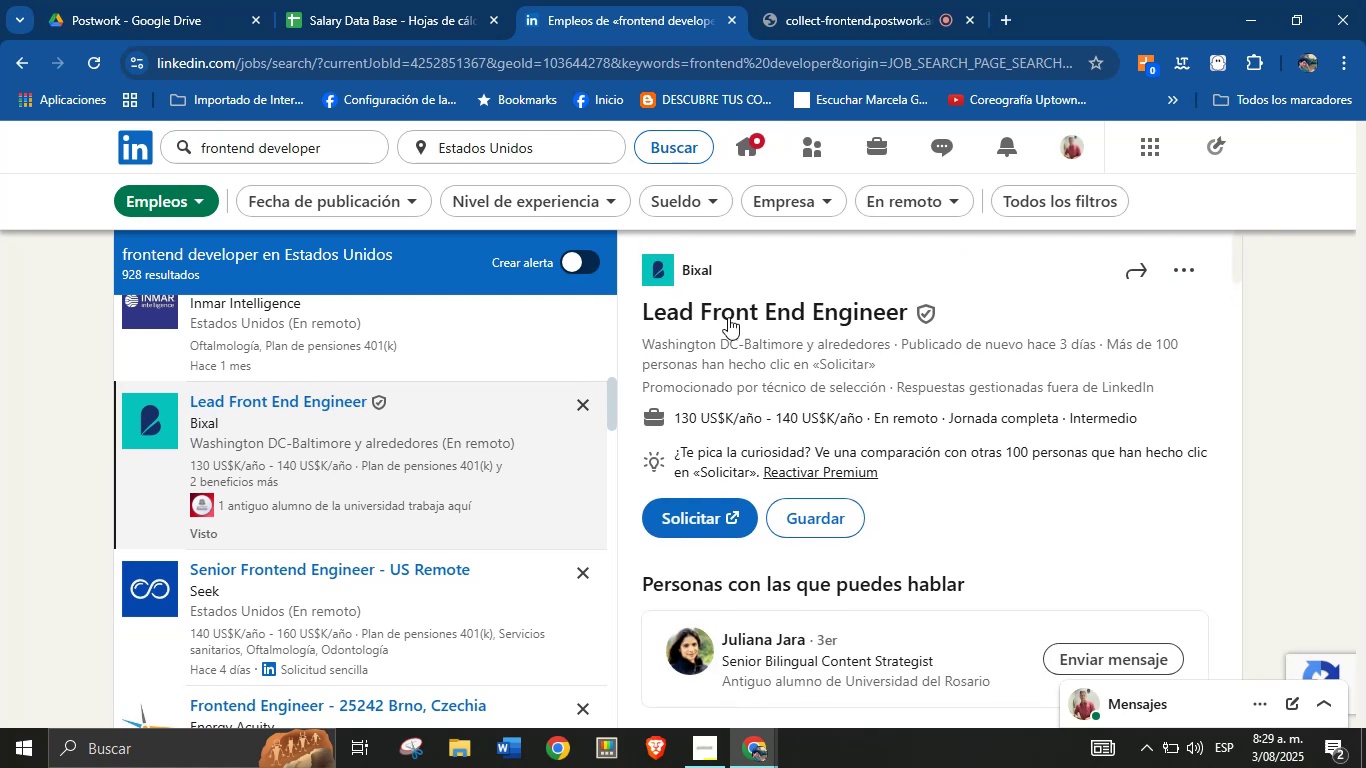 
left_click_drag(start_coordinate=[731, 270], to_coordinate=[682, 273])
 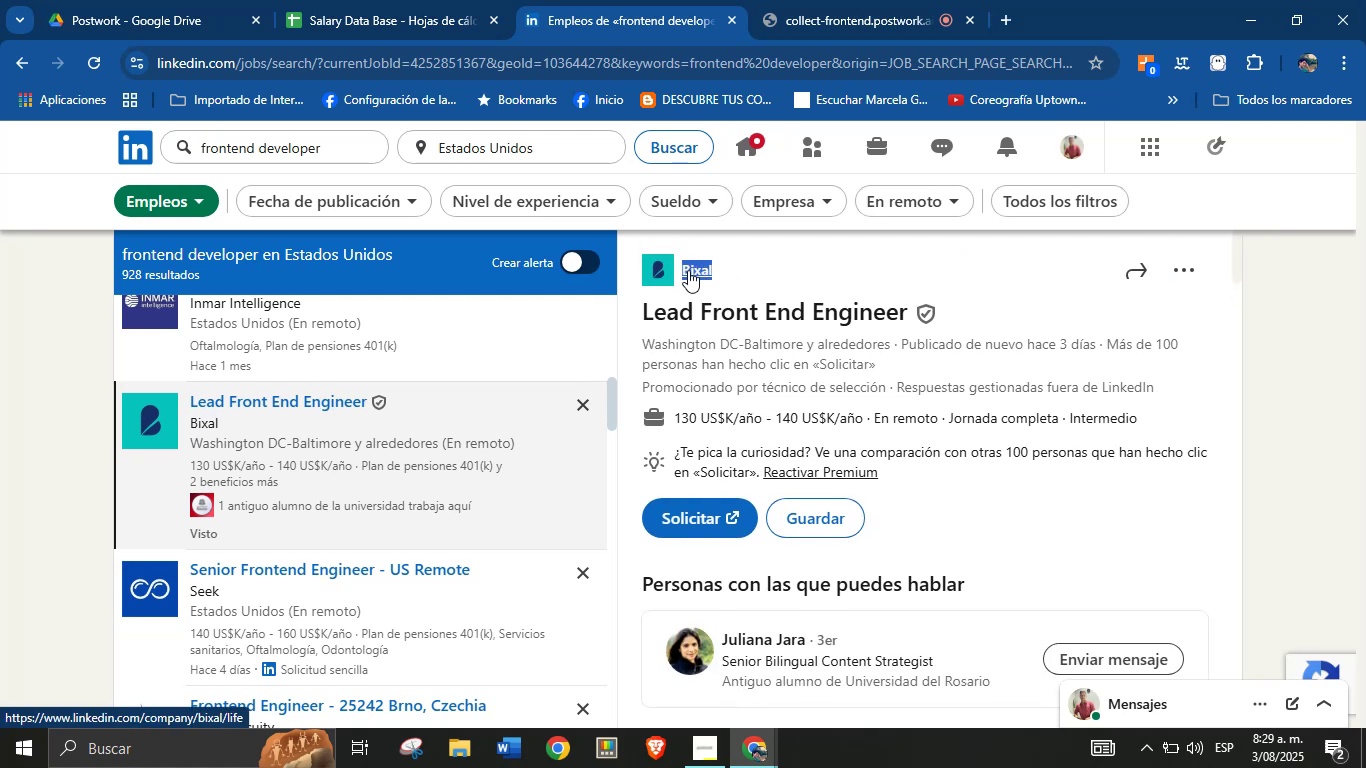 
key(Alt+AltLeft)
 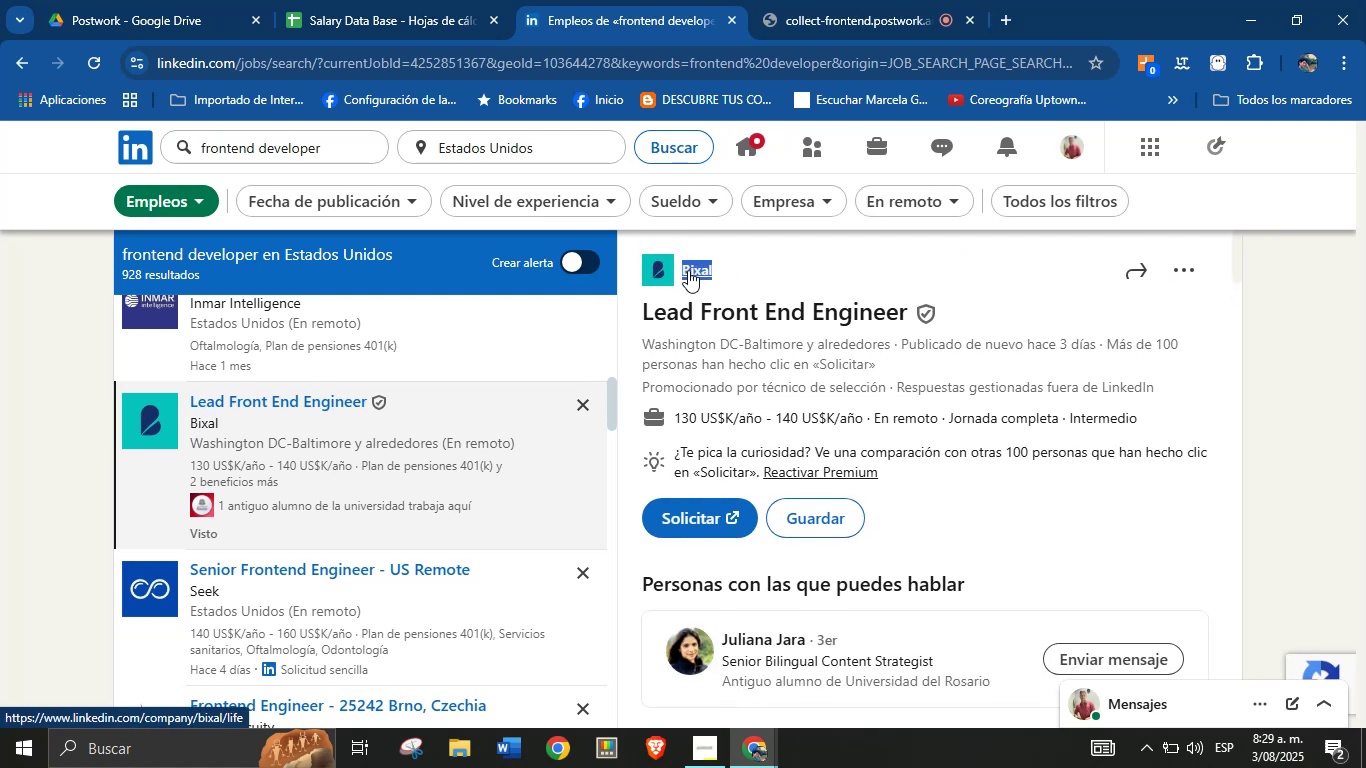 
key(Alt+Control+ControlLeft)
 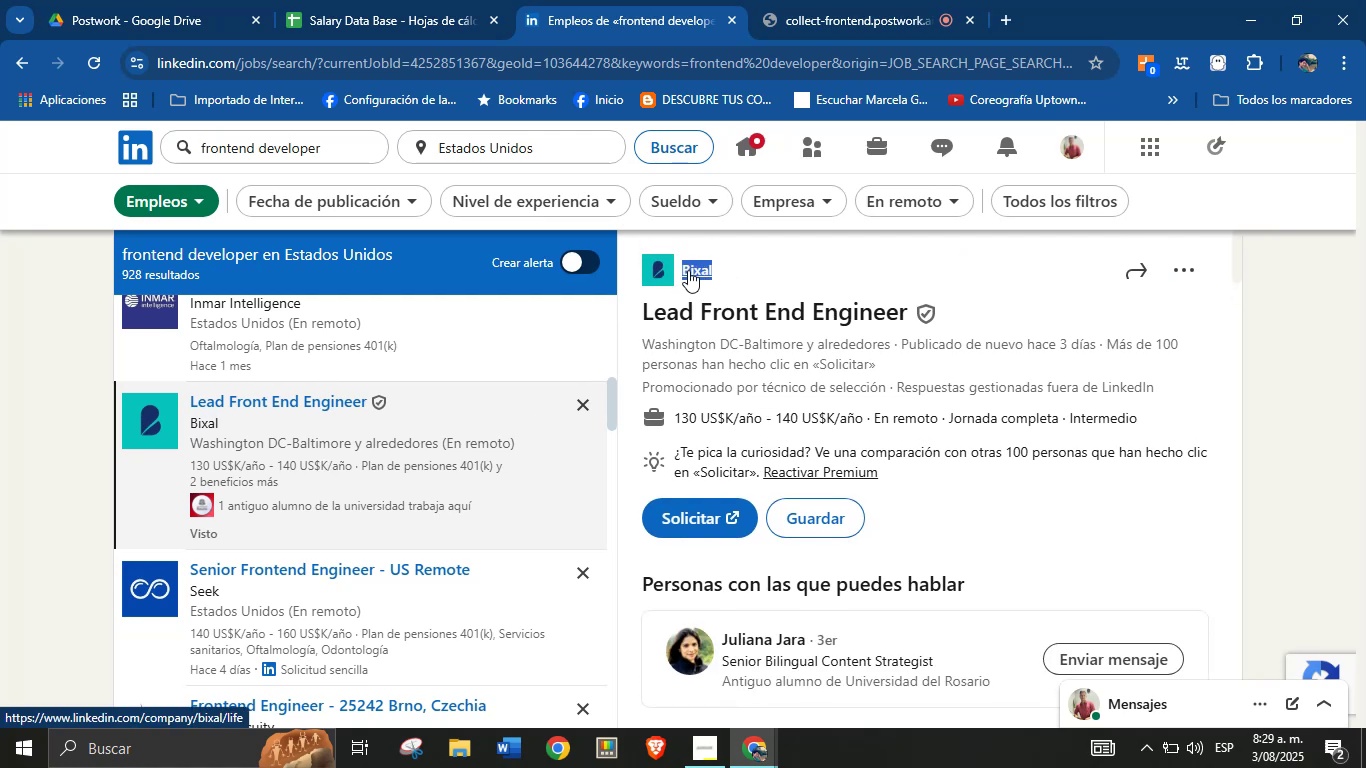 
key(Alt+Control+C)
 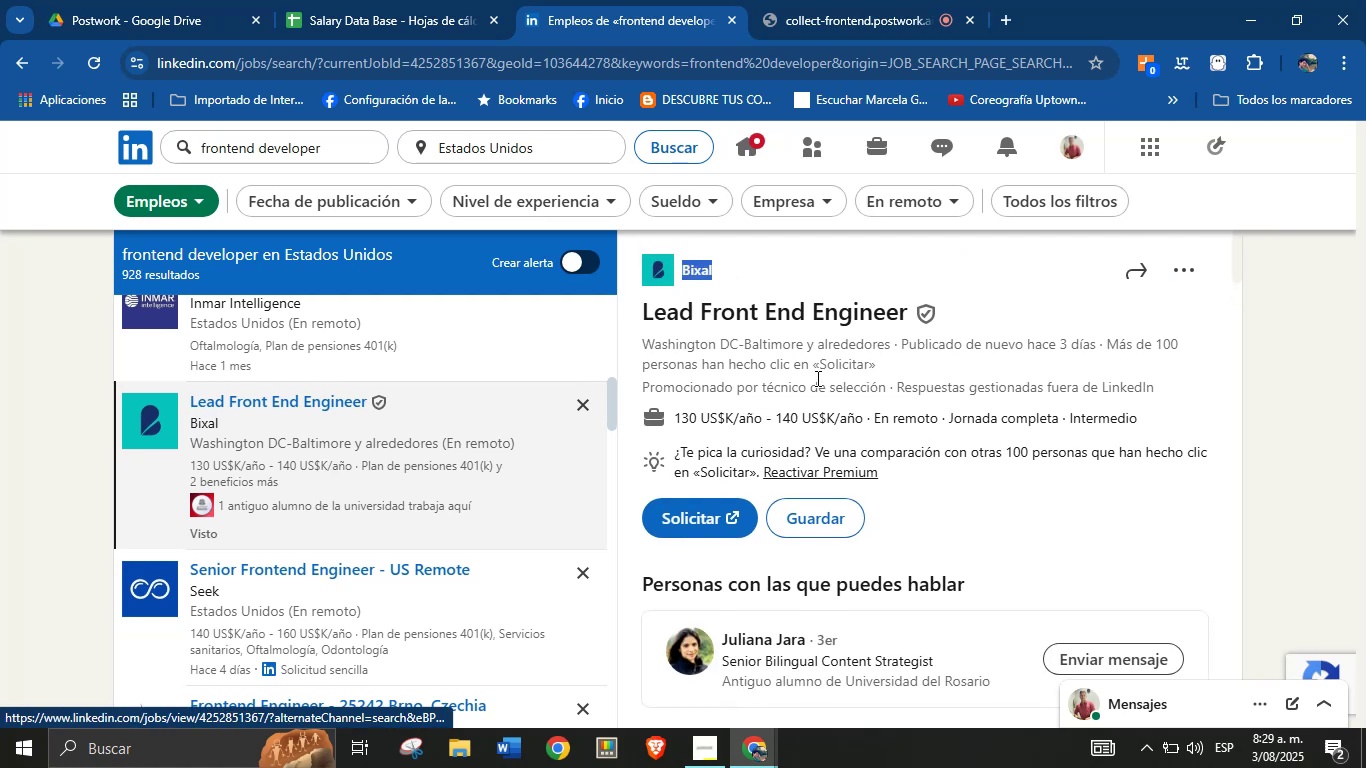 
left_click([846, 378])
 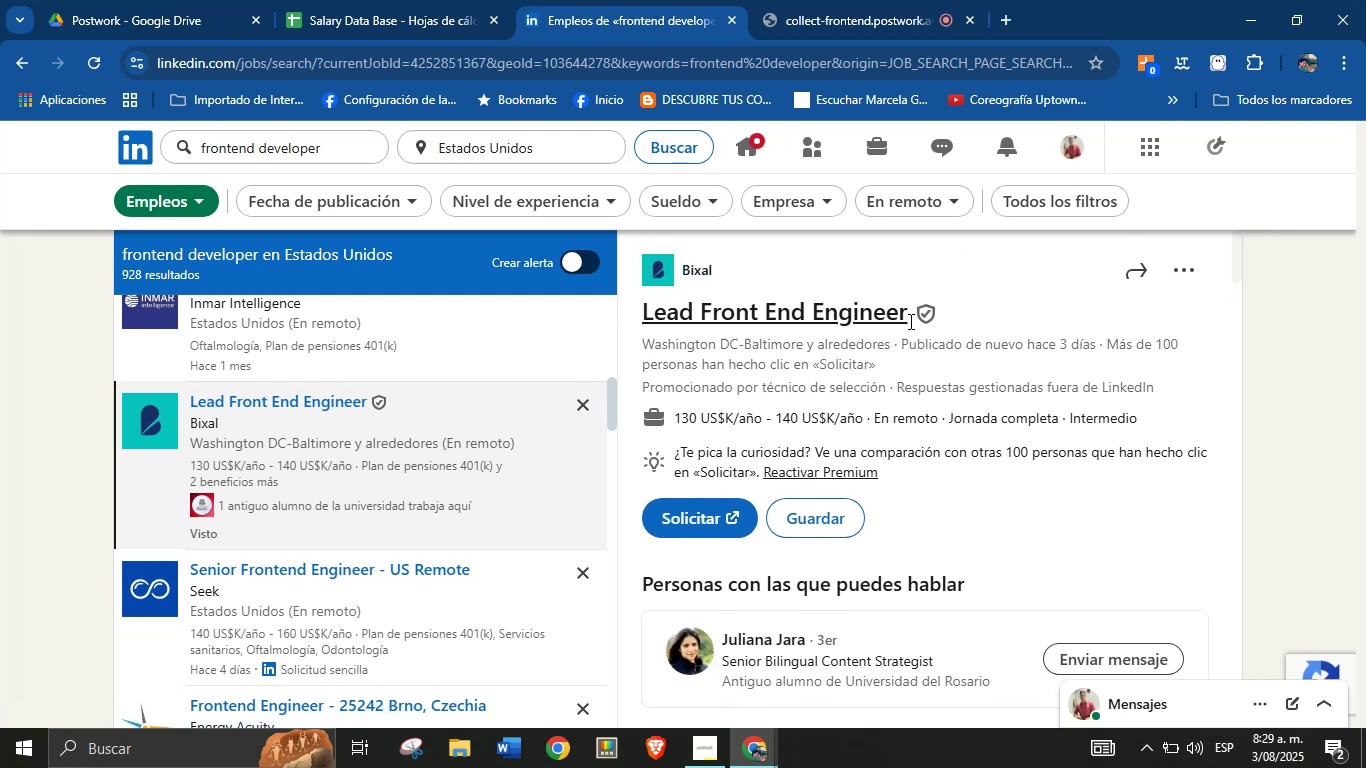 
left_click_drag(start_coordinate=[914, 317], to_coordinate=[892, 314])
 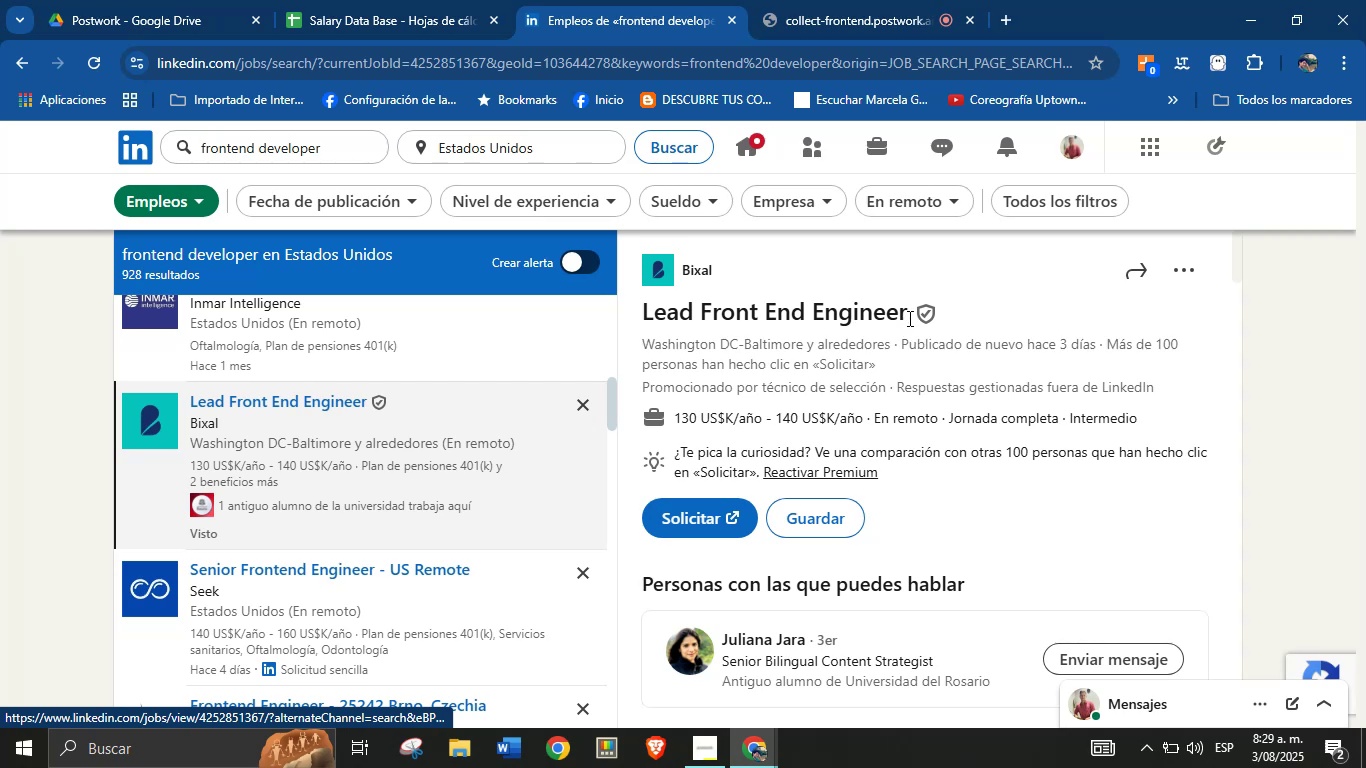 
left_click_drag(start_coordinate=[912, 318], to_coordinate=[646, 314])
 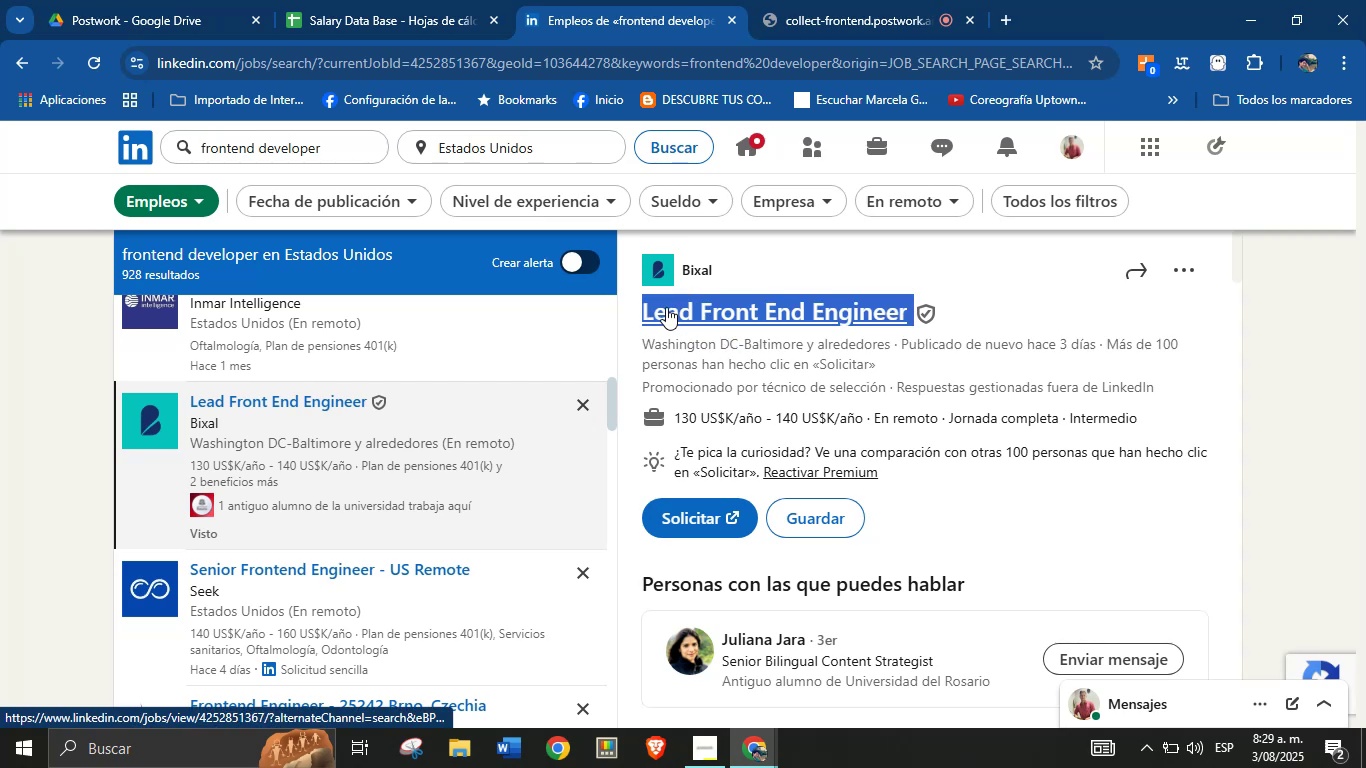 
key(Alt+AltLeft)
 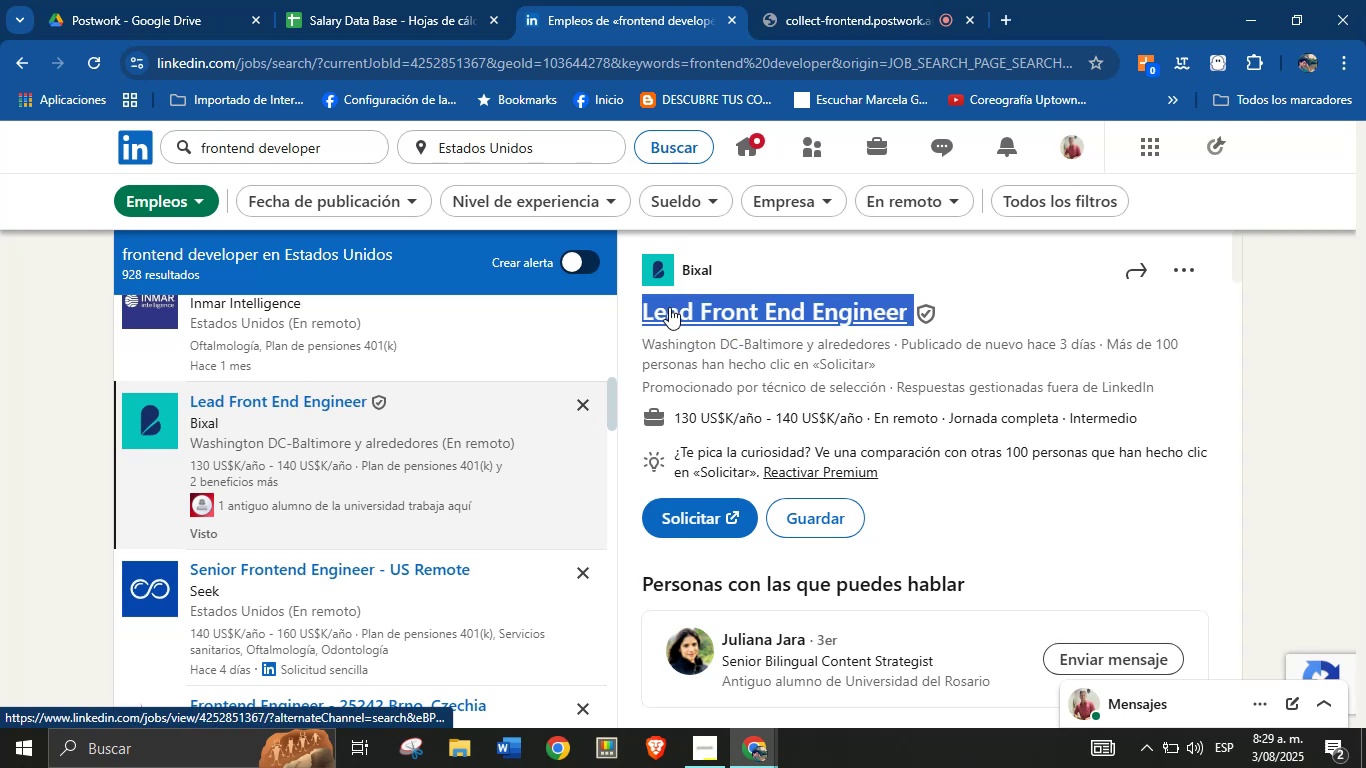 
key(Alt+Control+ControlLeft)
 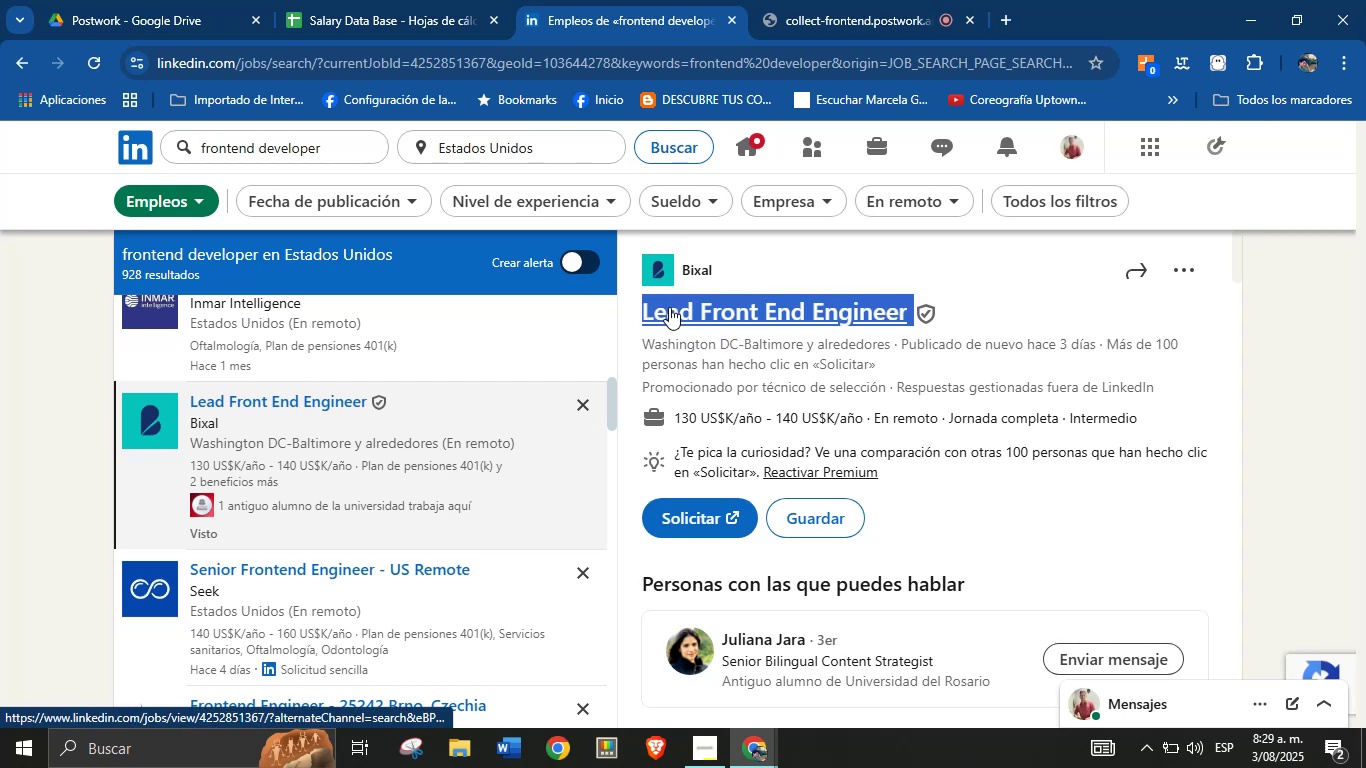 
key(Alt+Control+C)
 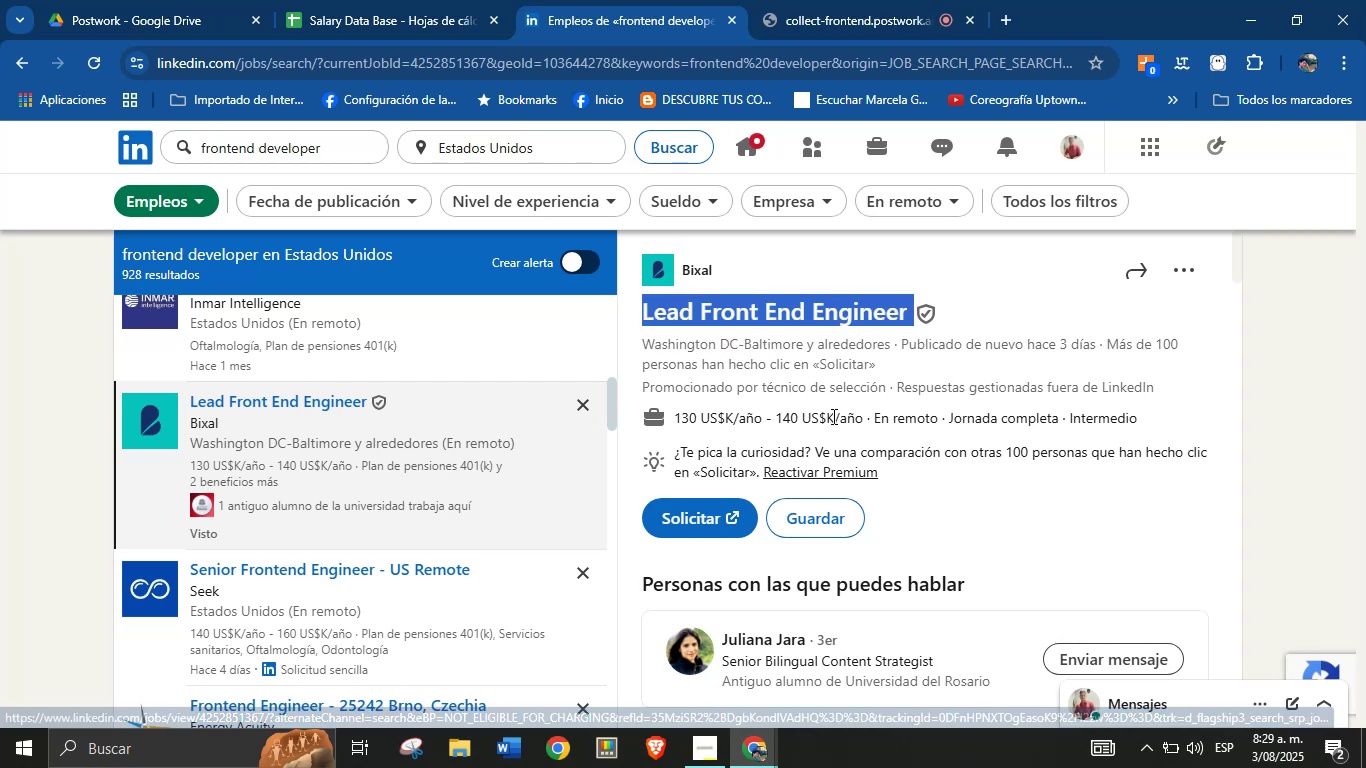 
left_click_drag(start_coordinate=[860, 417], to_coordinate=[677, 418])
 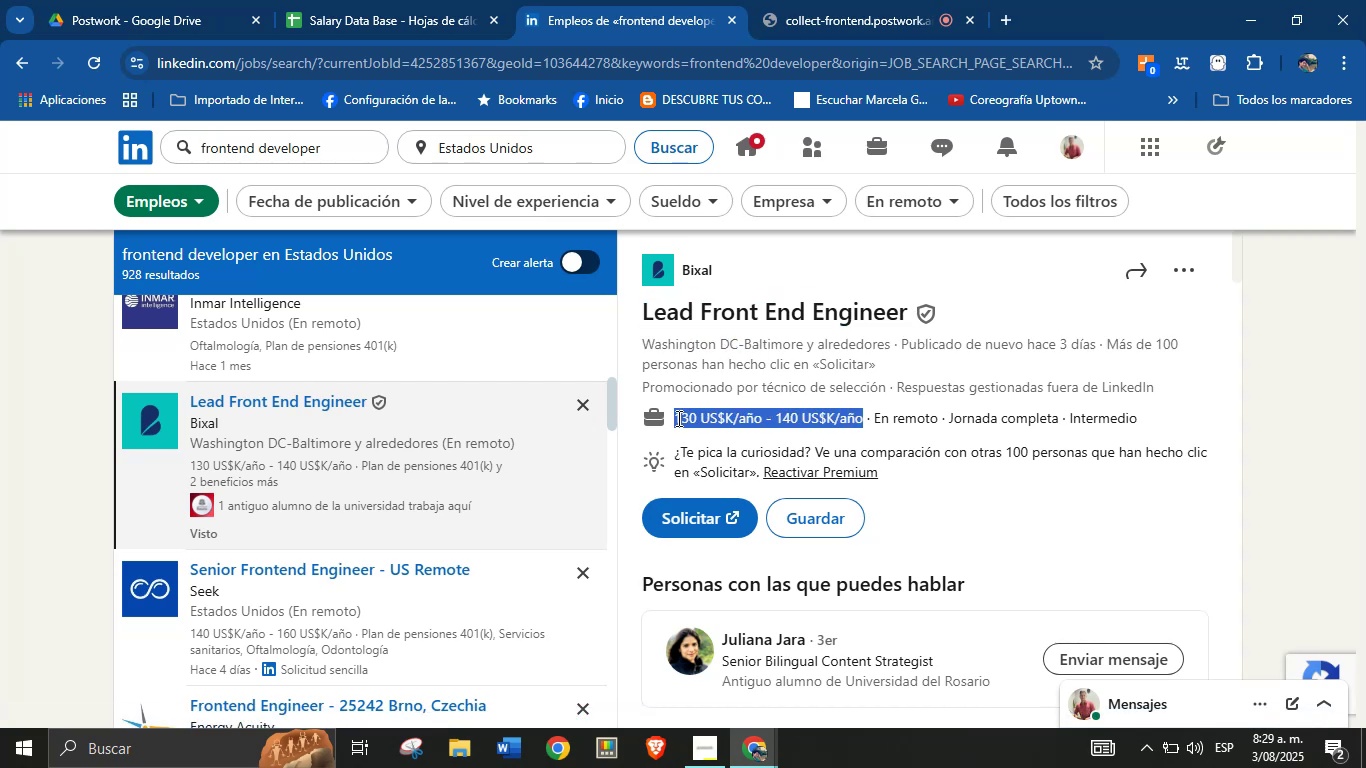 
key(Alt+AltLeft)
 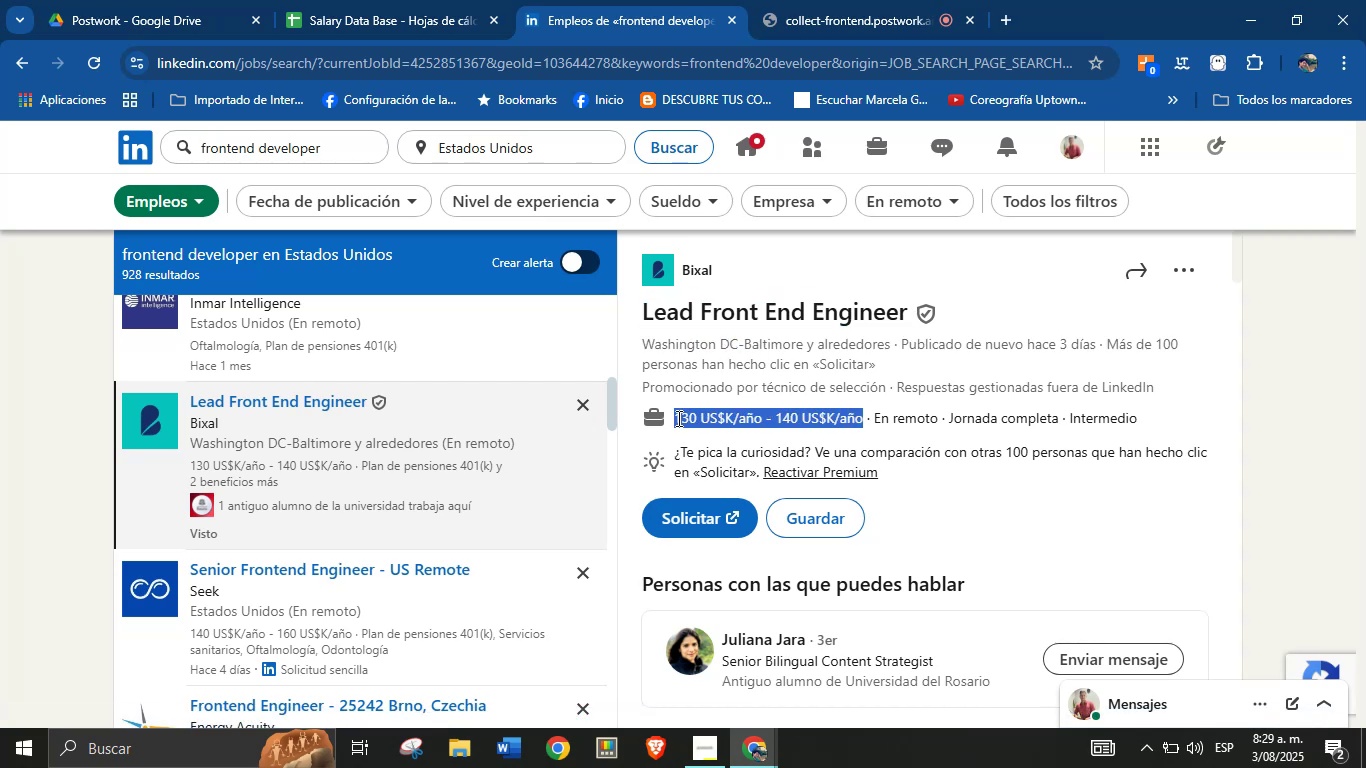 
key(Alt+Control+ControlLeft)
 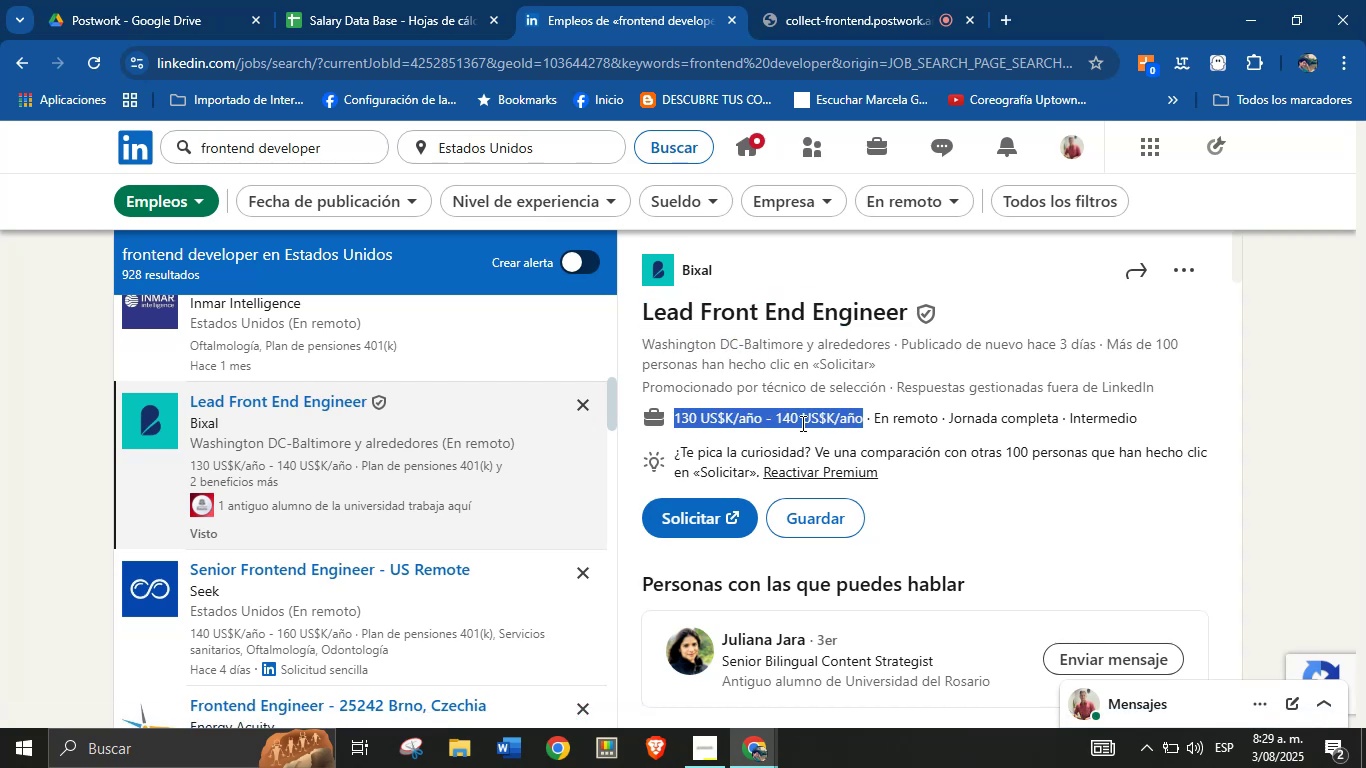 
key(Alt+Control+C)
 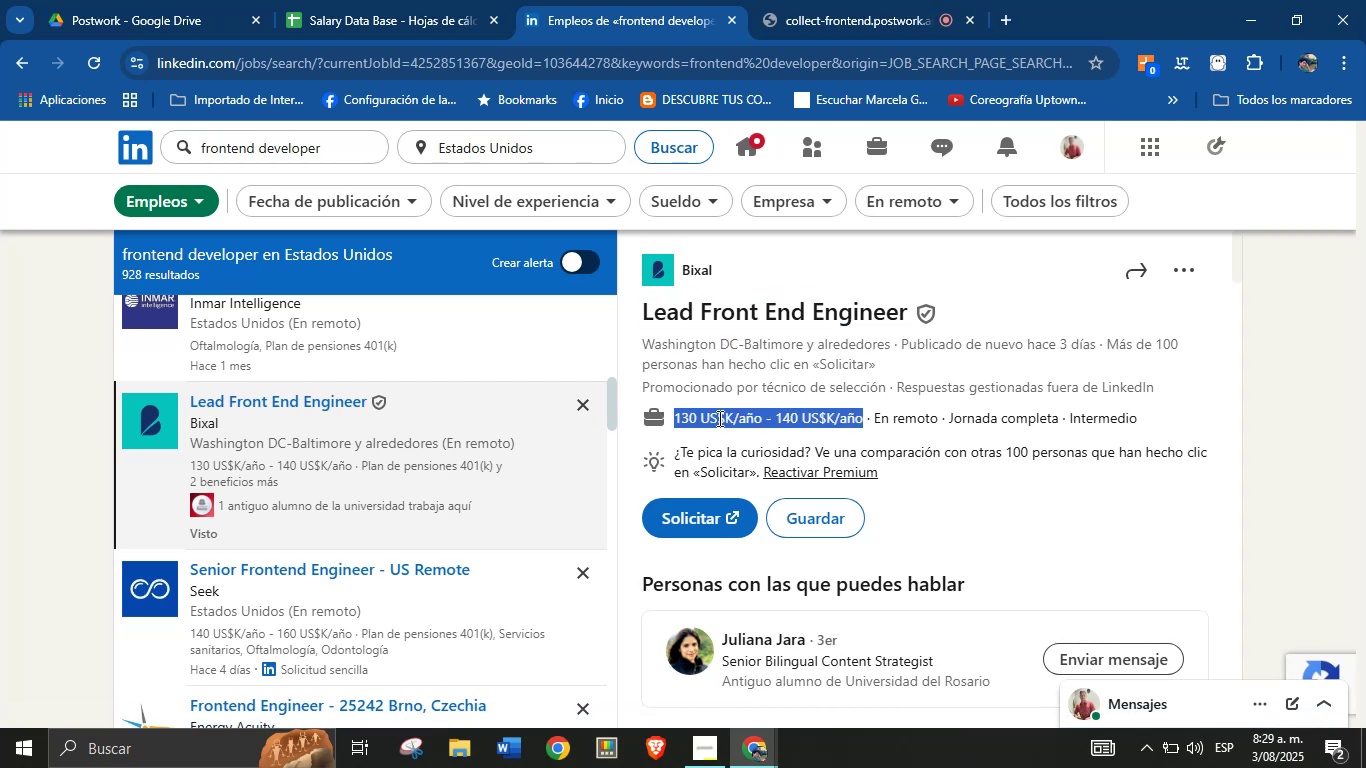 
scroll: coordinate [842, 543], scroll_direction: down, amount: 36.0
 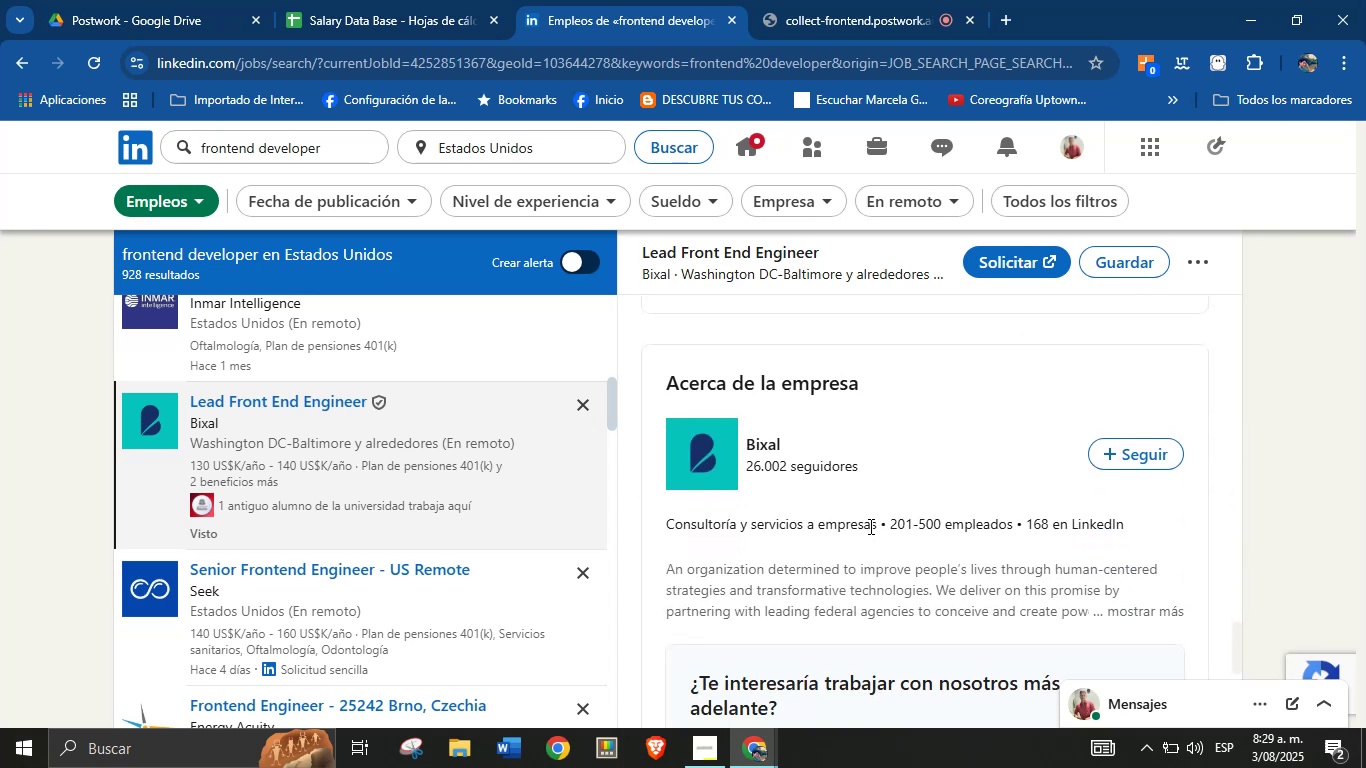 
left_click_drag(start_coordinate=[877, 525], to_coordinate=[658, 525])
 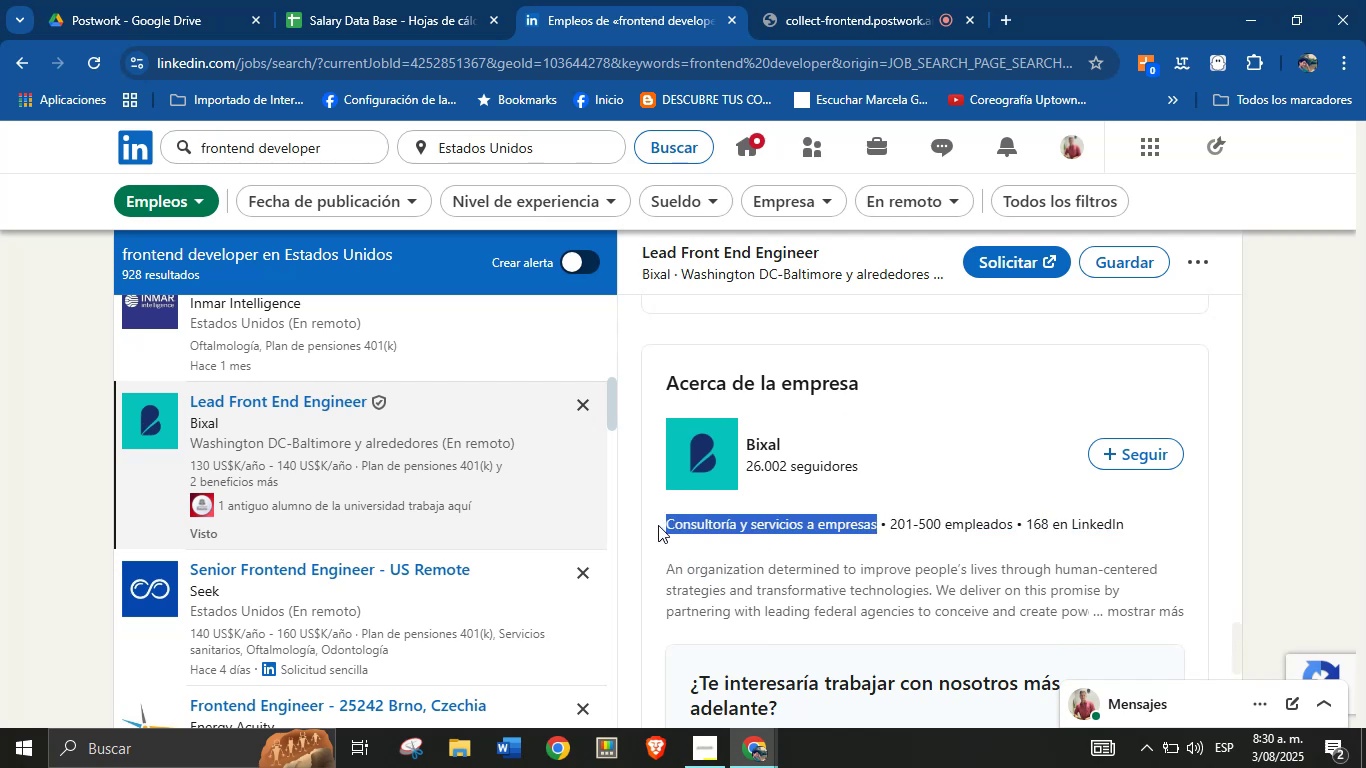 
key(Alt+Control+ControlLeft)
 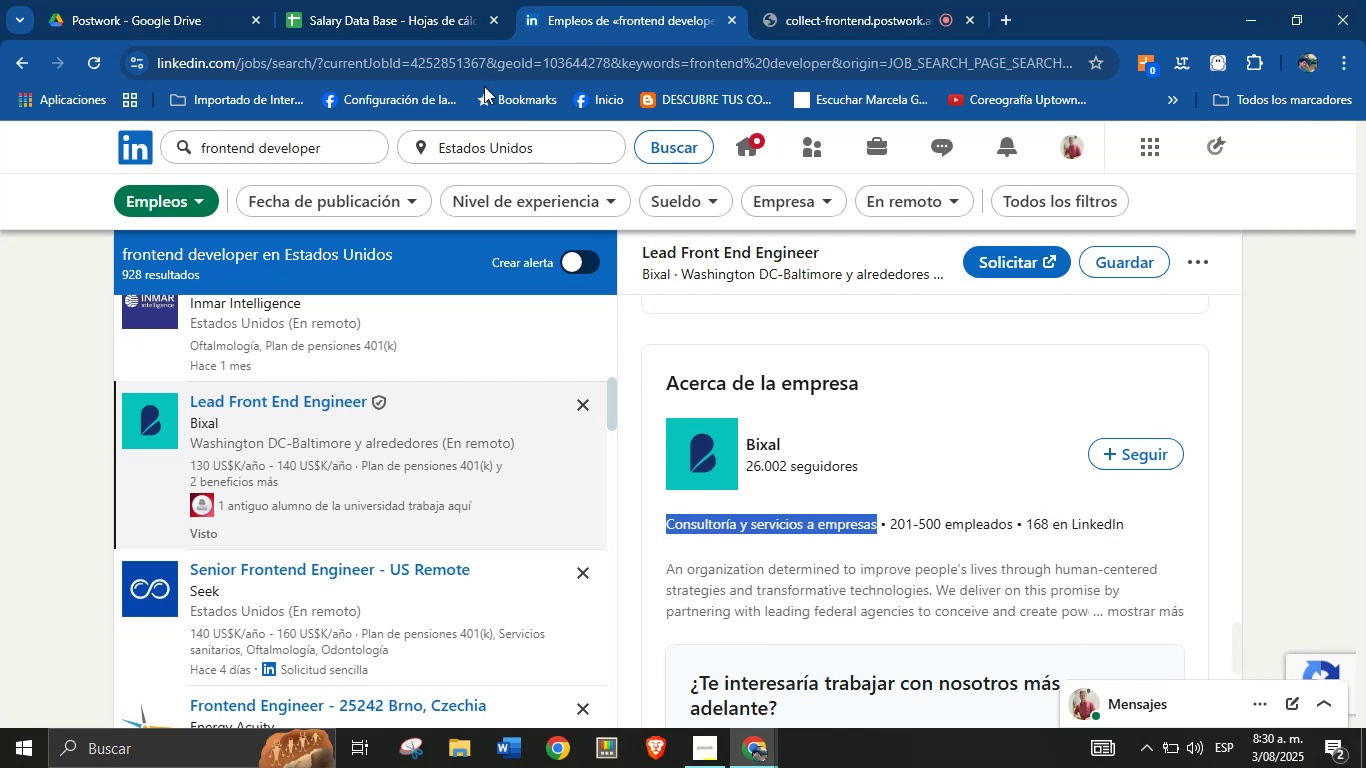 
key(Alt+AltLeft)
 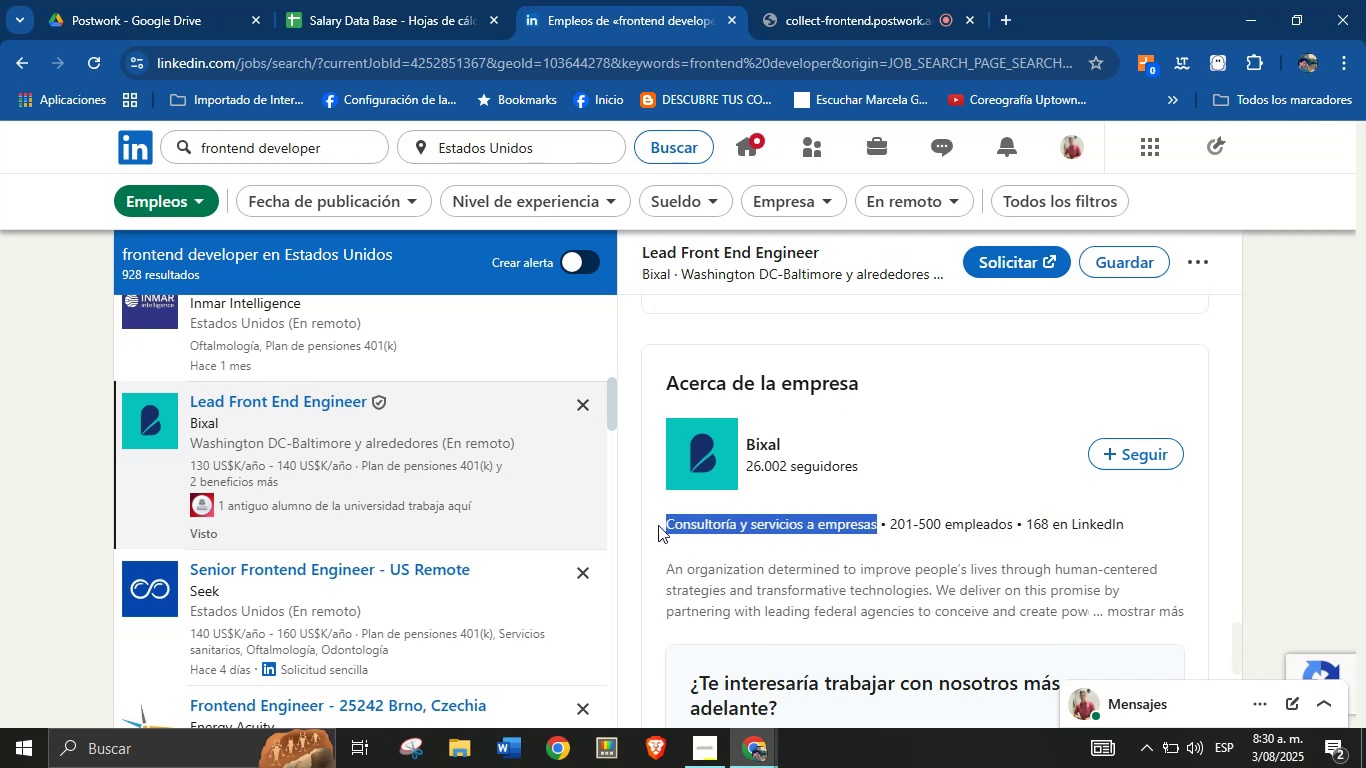 
key(Alt+Control+C)
 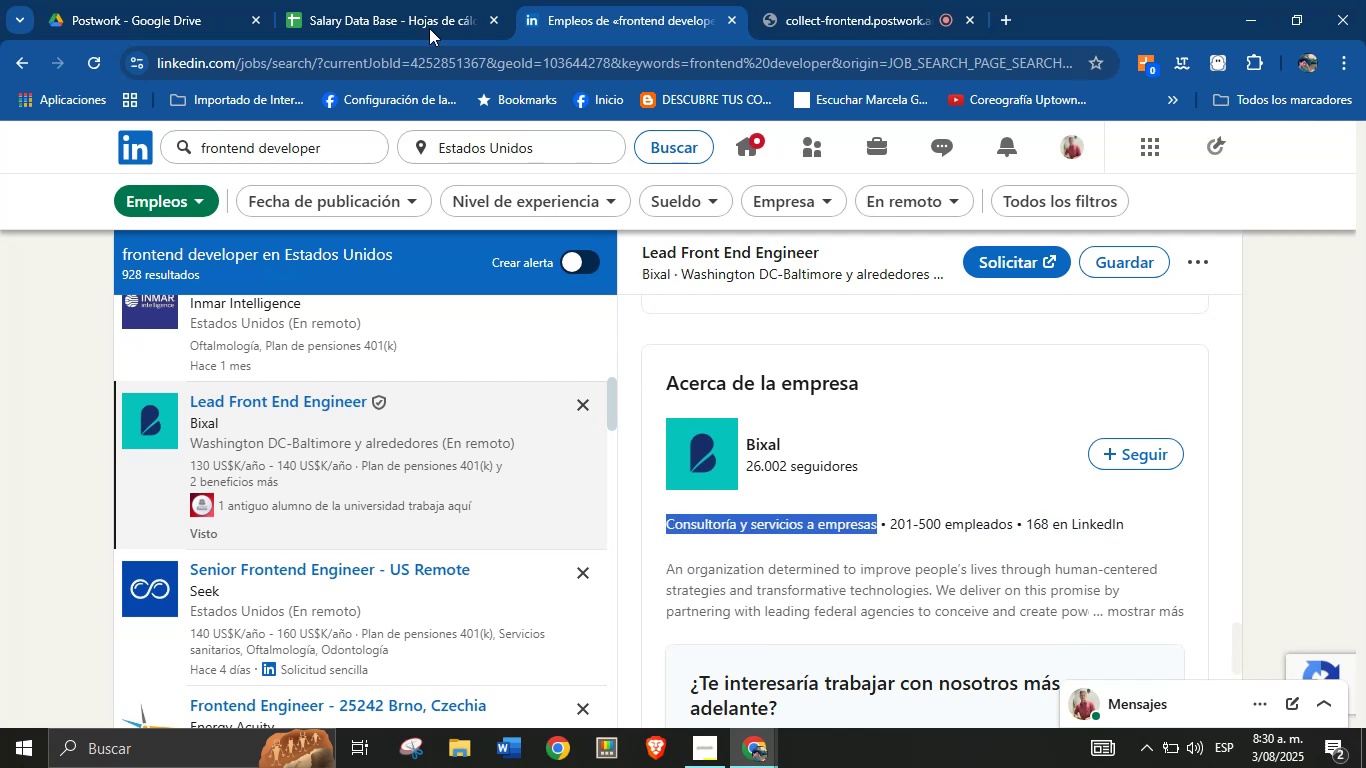 
left_click([386, 0])
 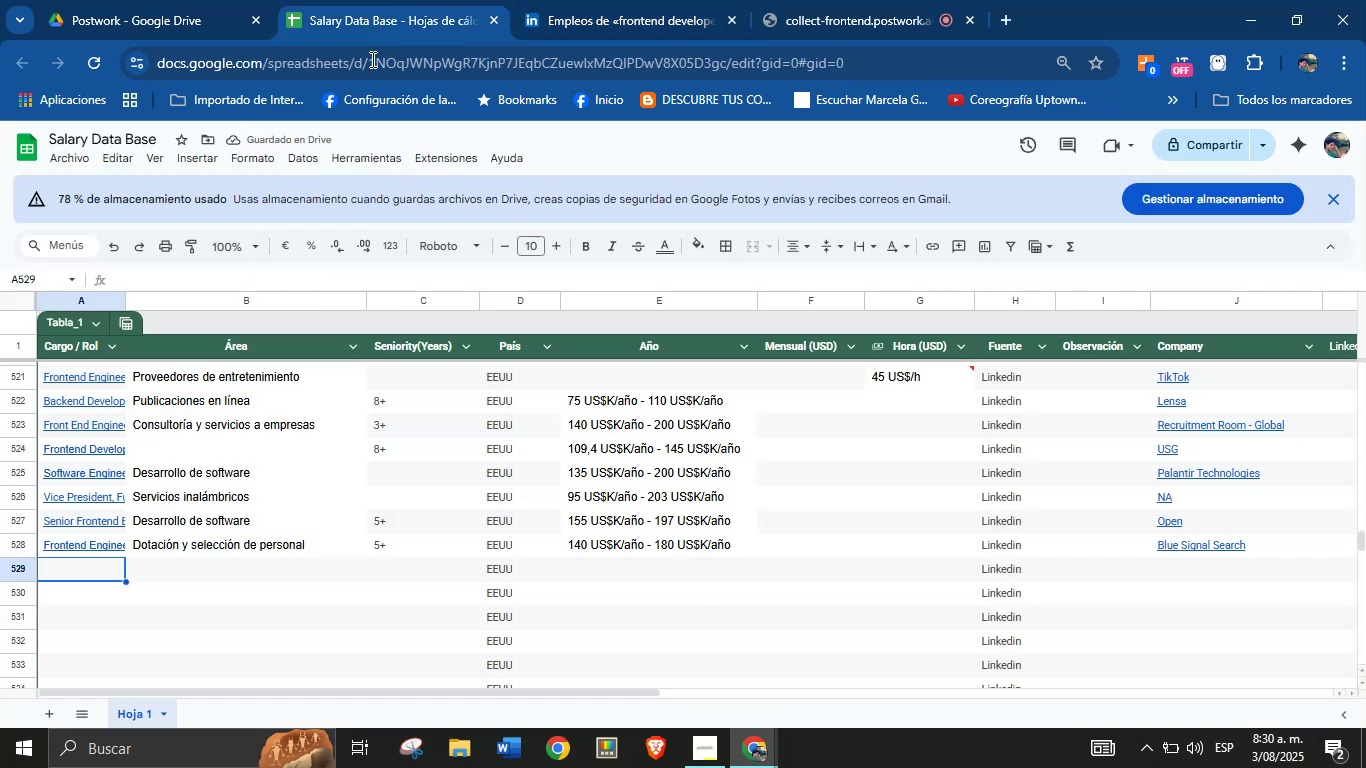 
key(Meta+MetaLeft)
 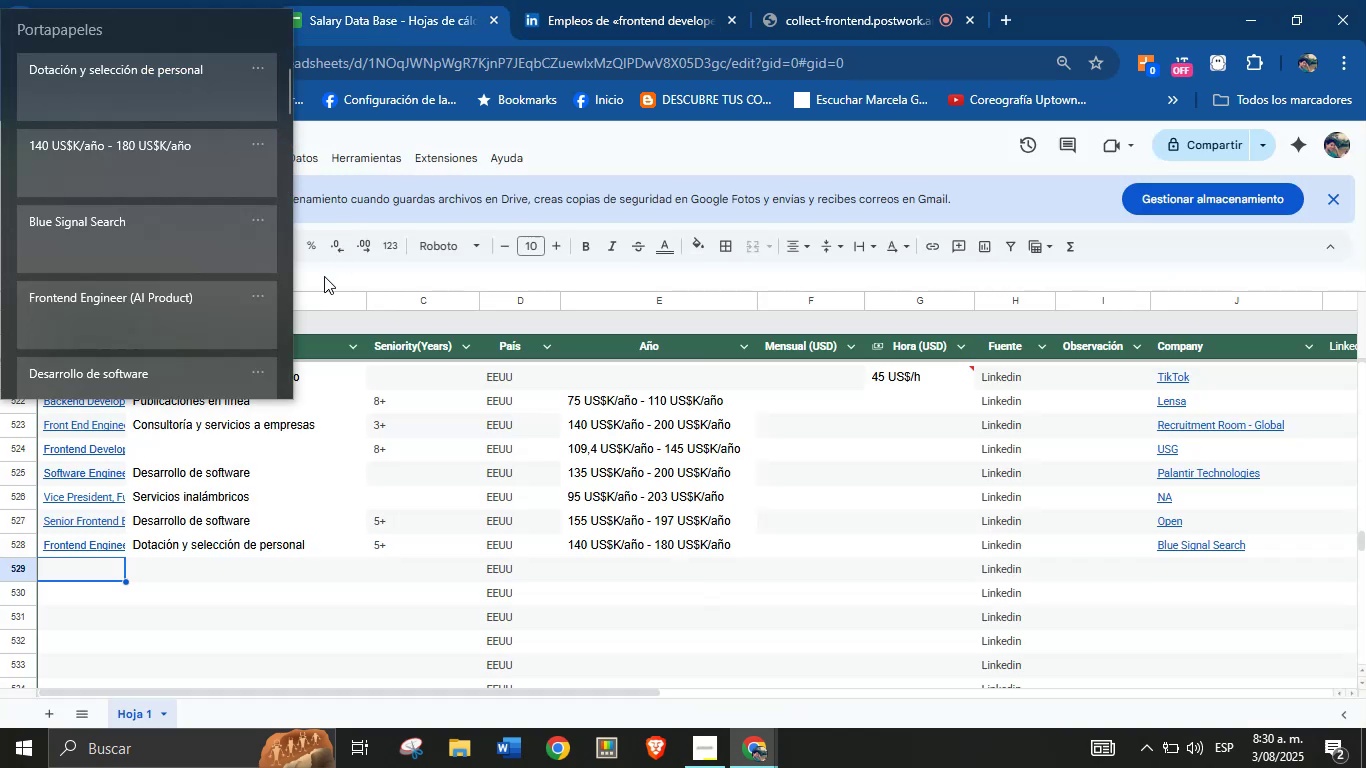 
key(Meta+MetaLeft)
 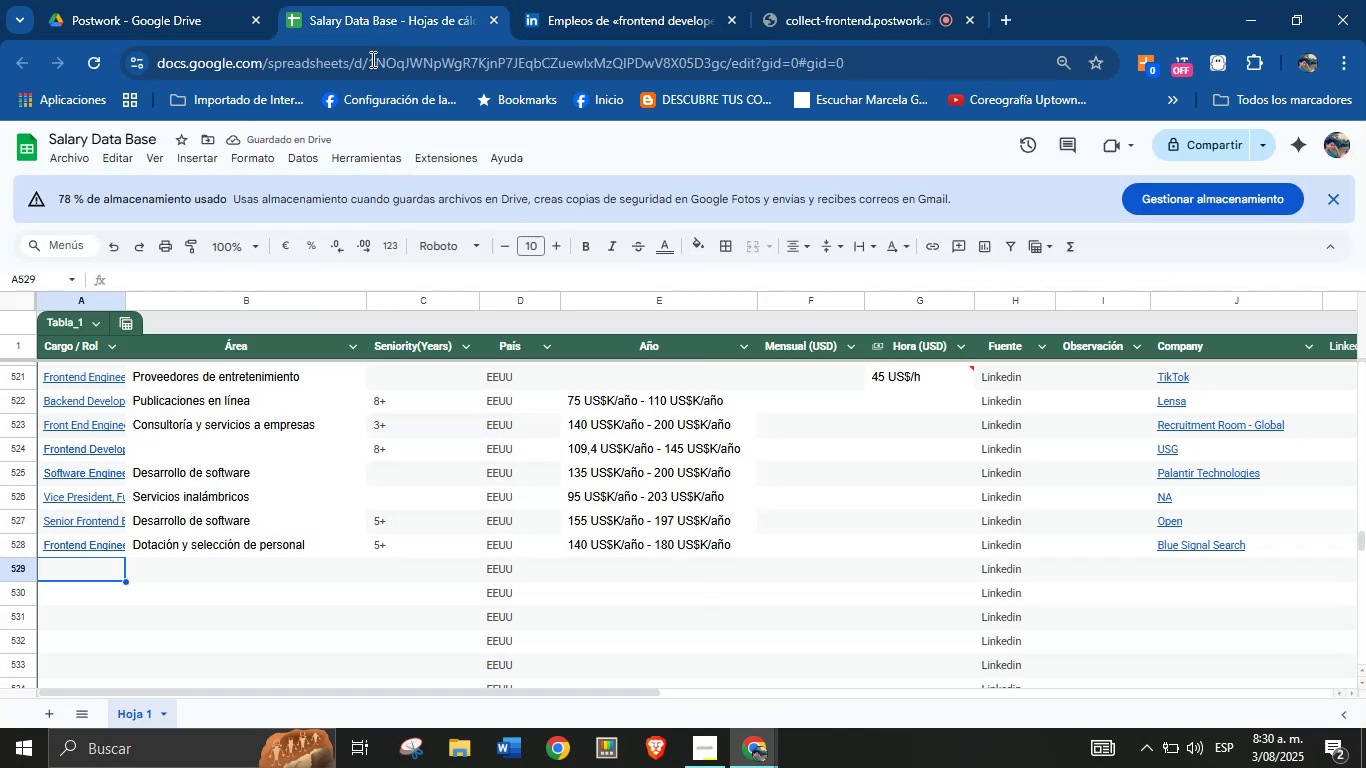 
key(Meta+V)
 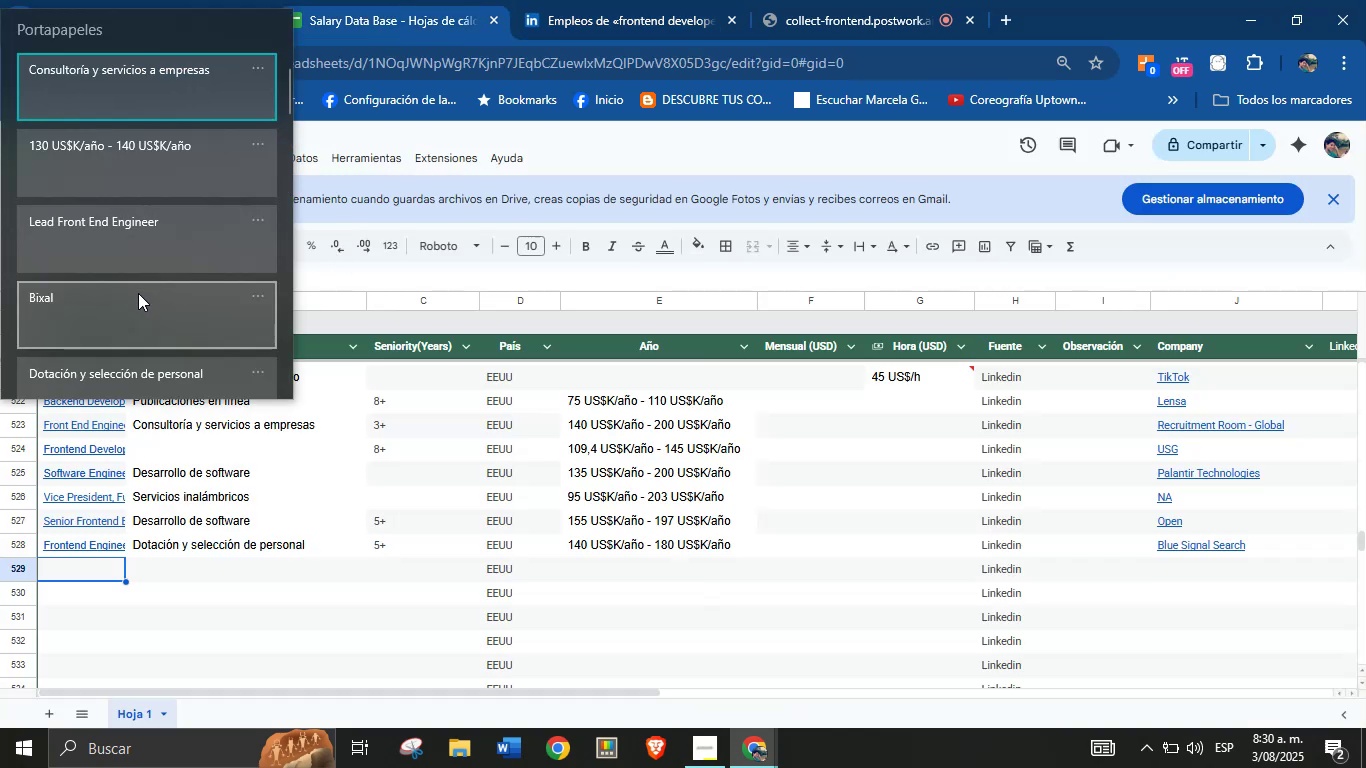 
left_click([153, 231])
 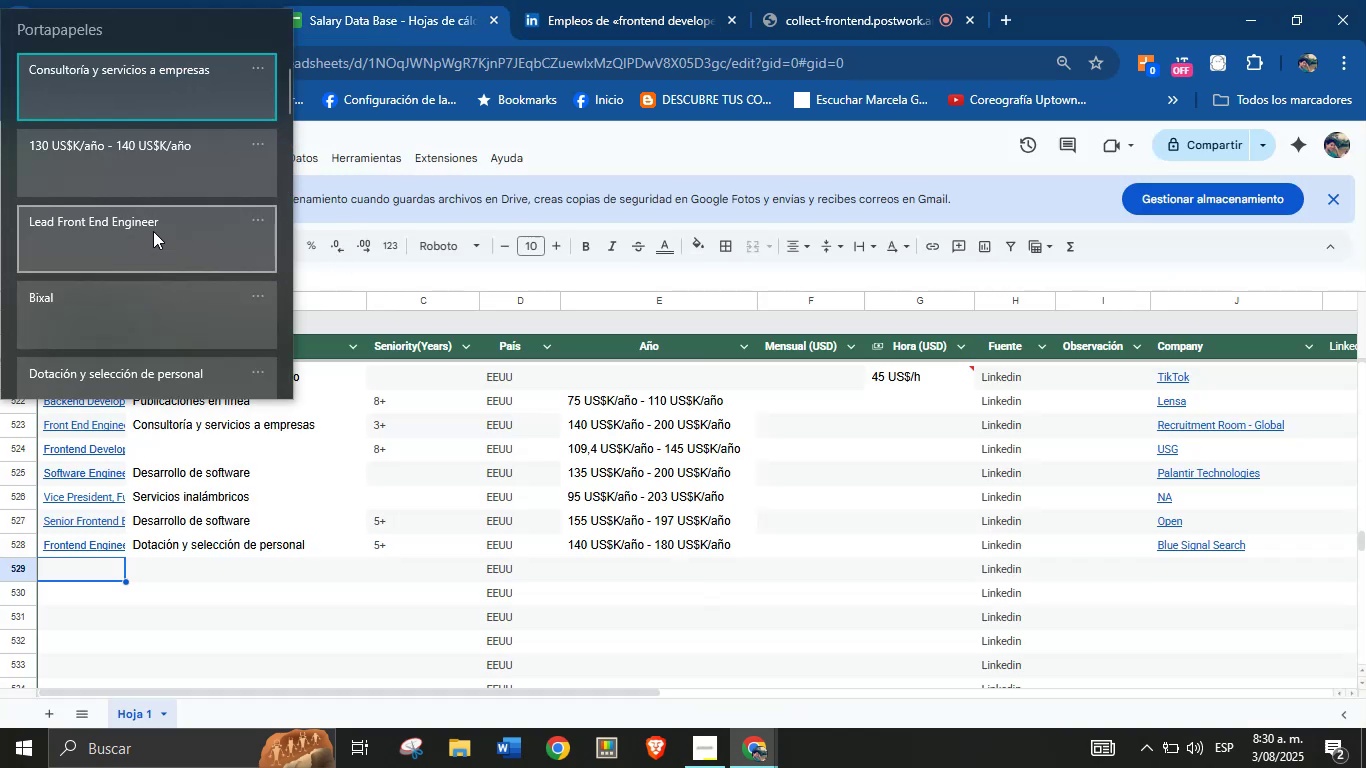 
key(Control+Meta+ControlLeft)
 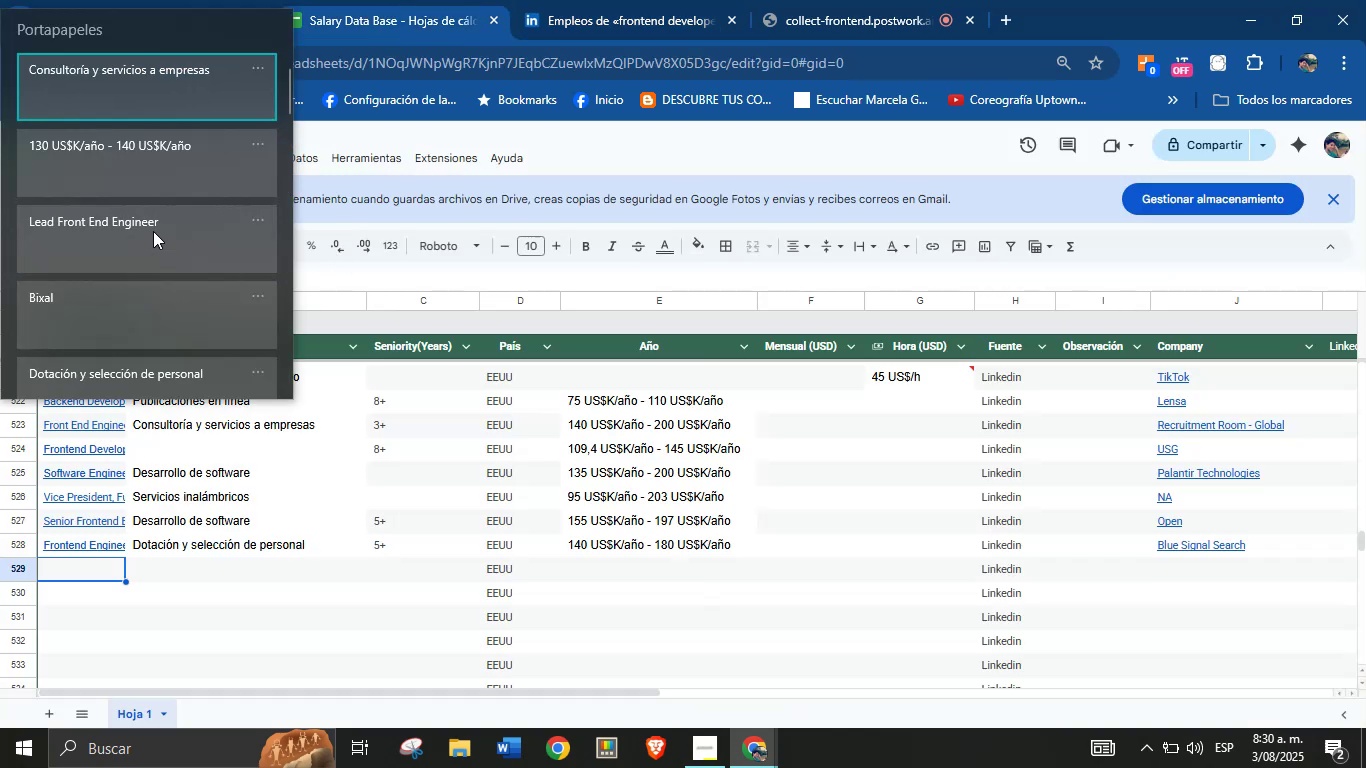 
key(Control+Meta+V)
 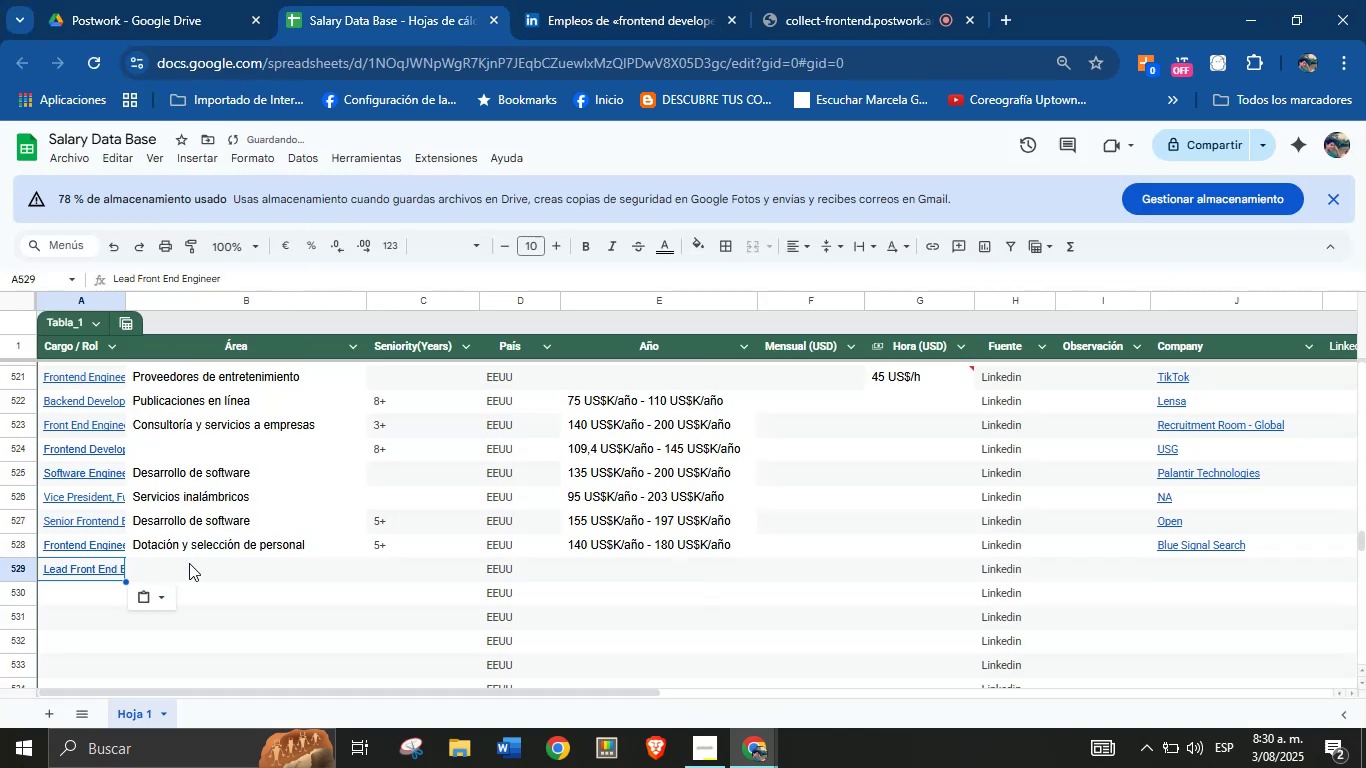 
left_click([193, 573])
 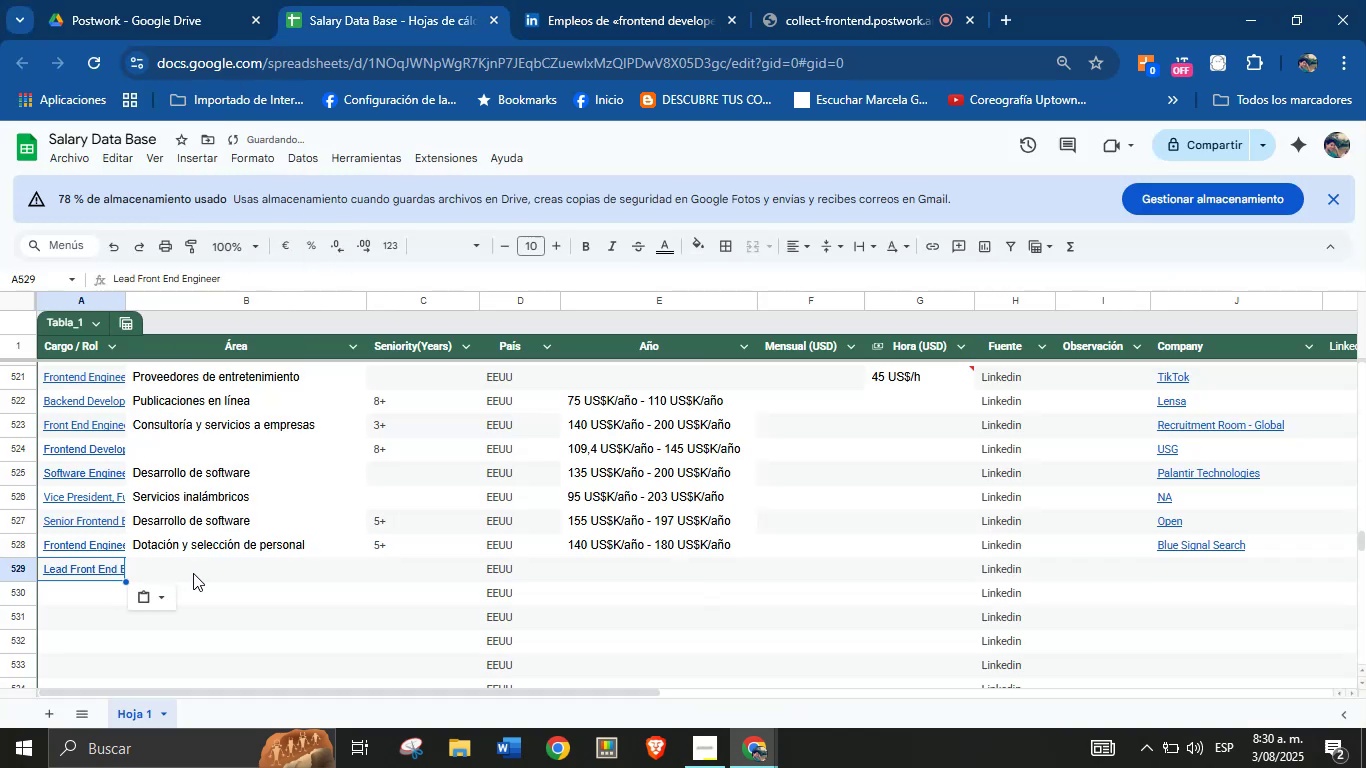 
key(Meta+MetaLeft)
 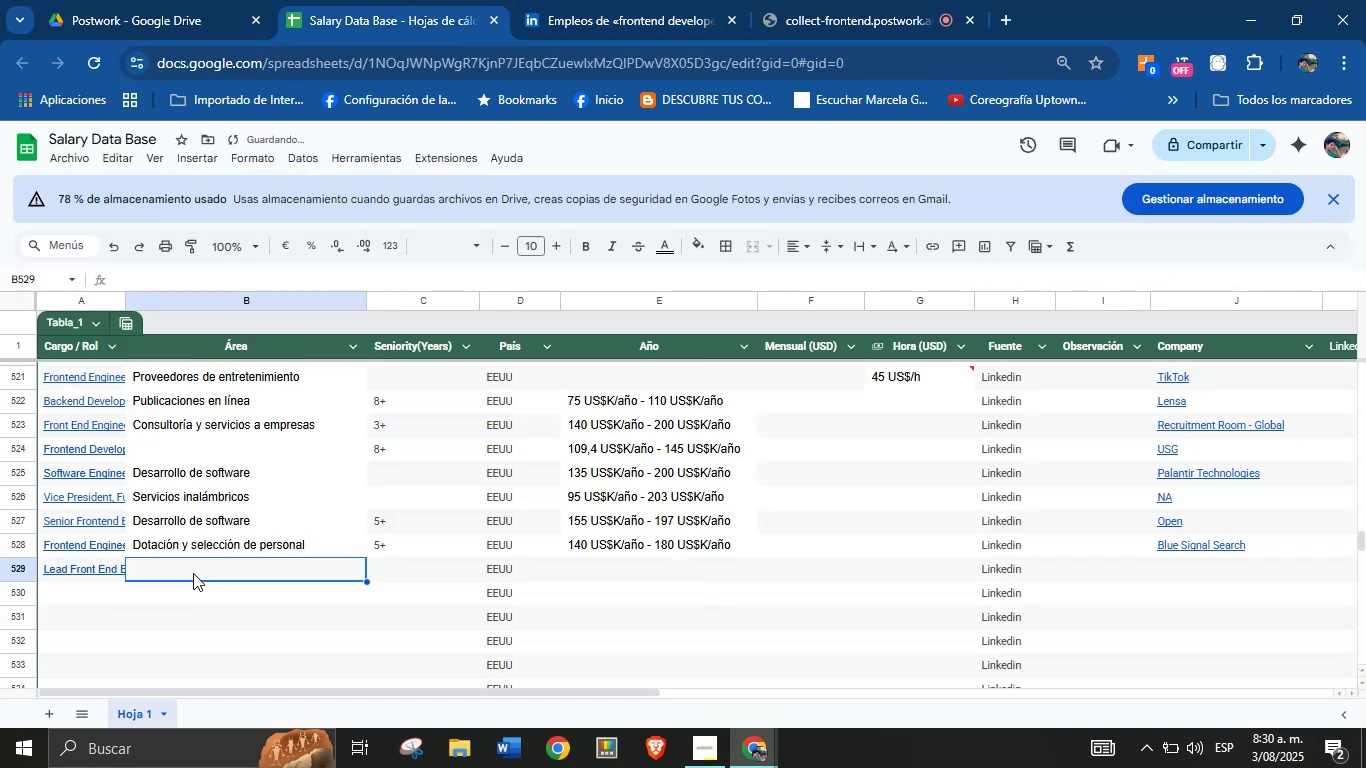 
key(Meta+MetaLeft)
 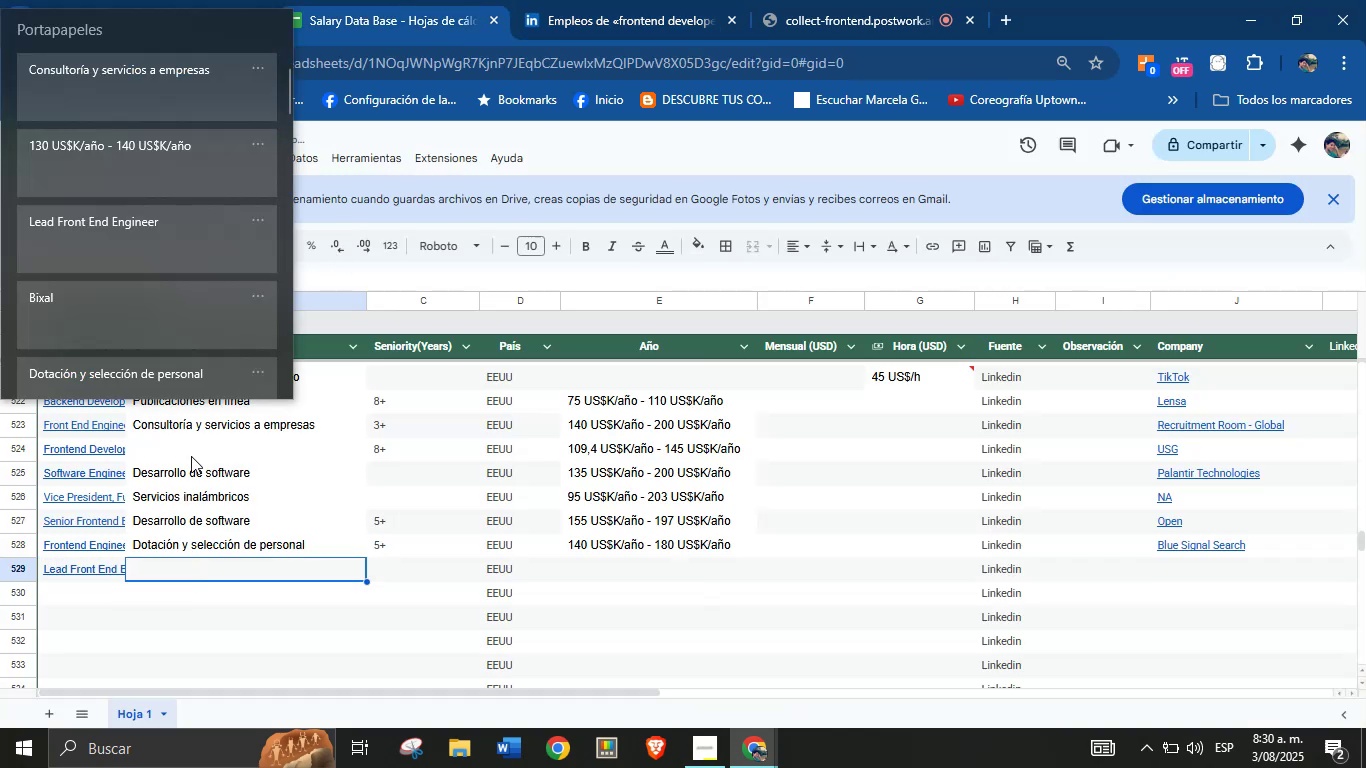 
key(Meta+V)
 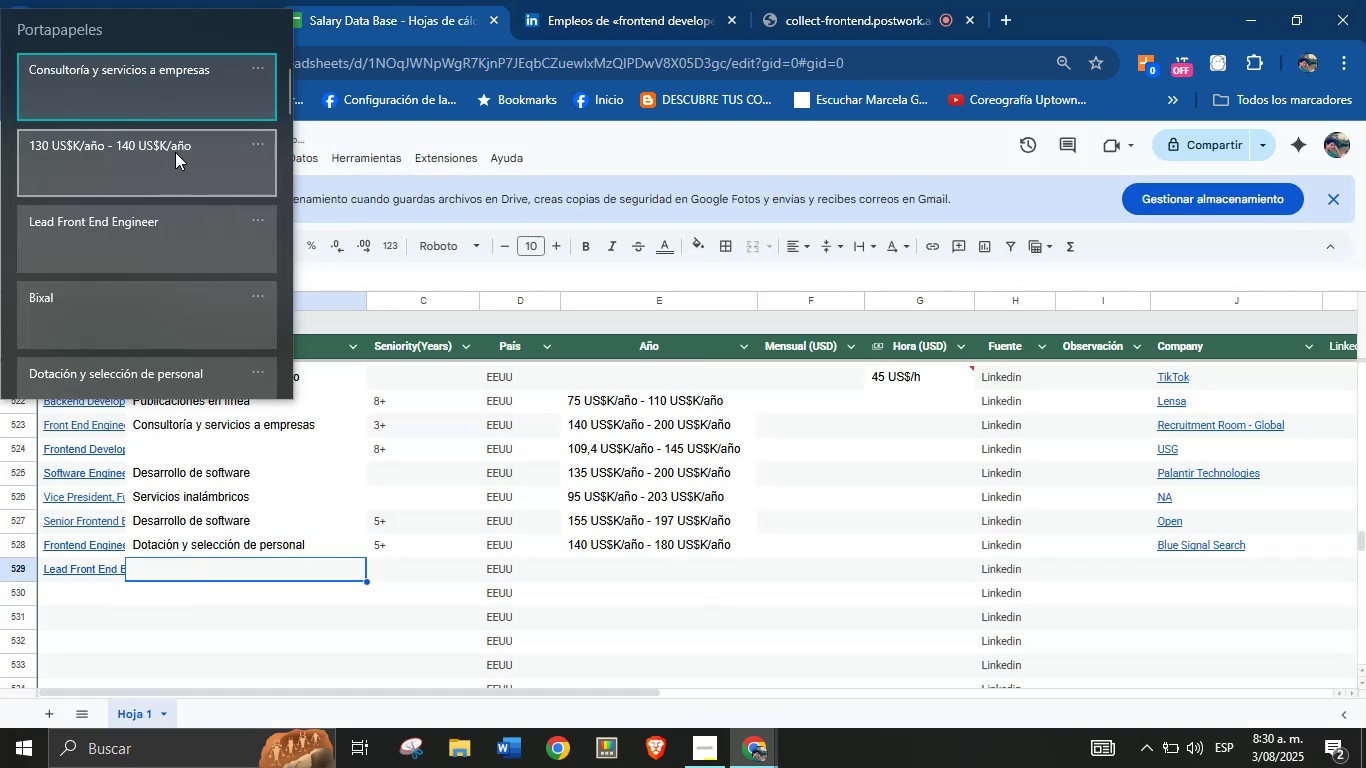 
left_click([195, 101])
 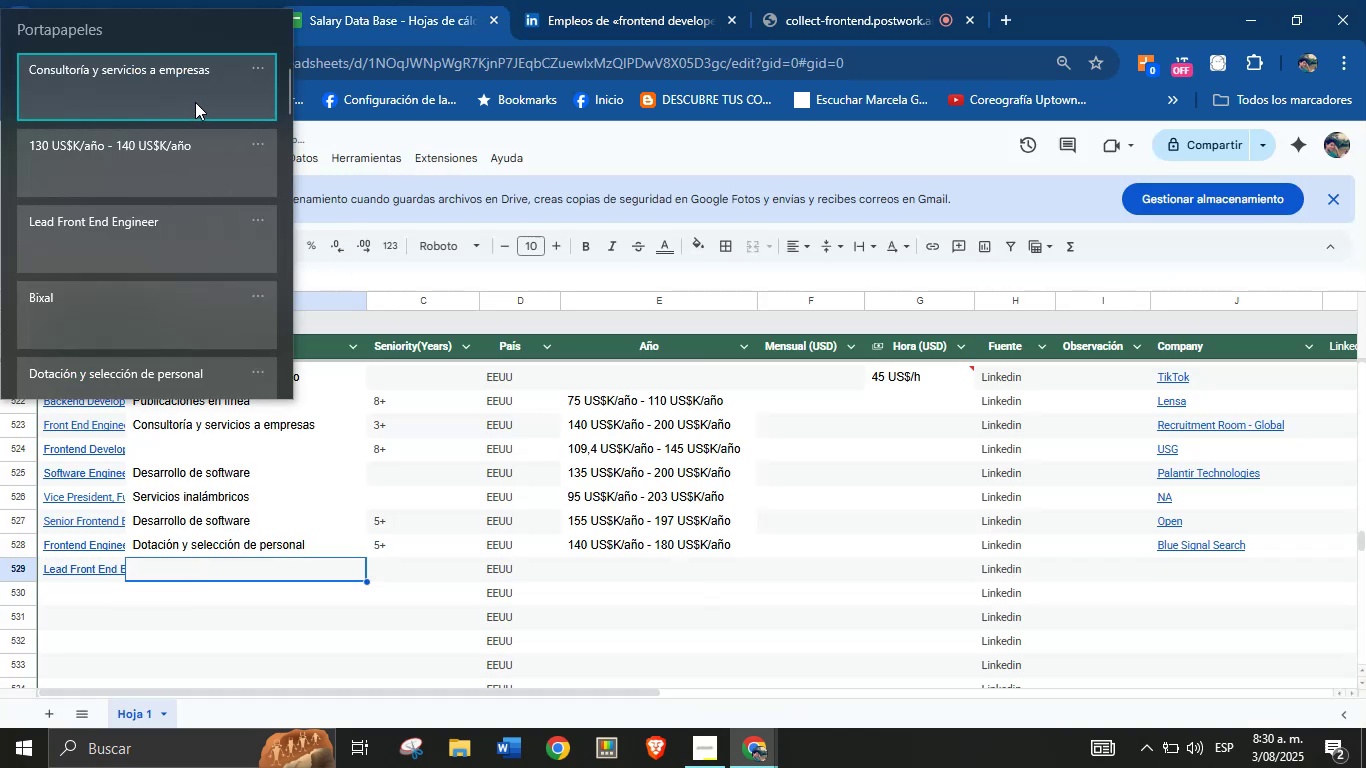 
key(Control+ControlLeft)
 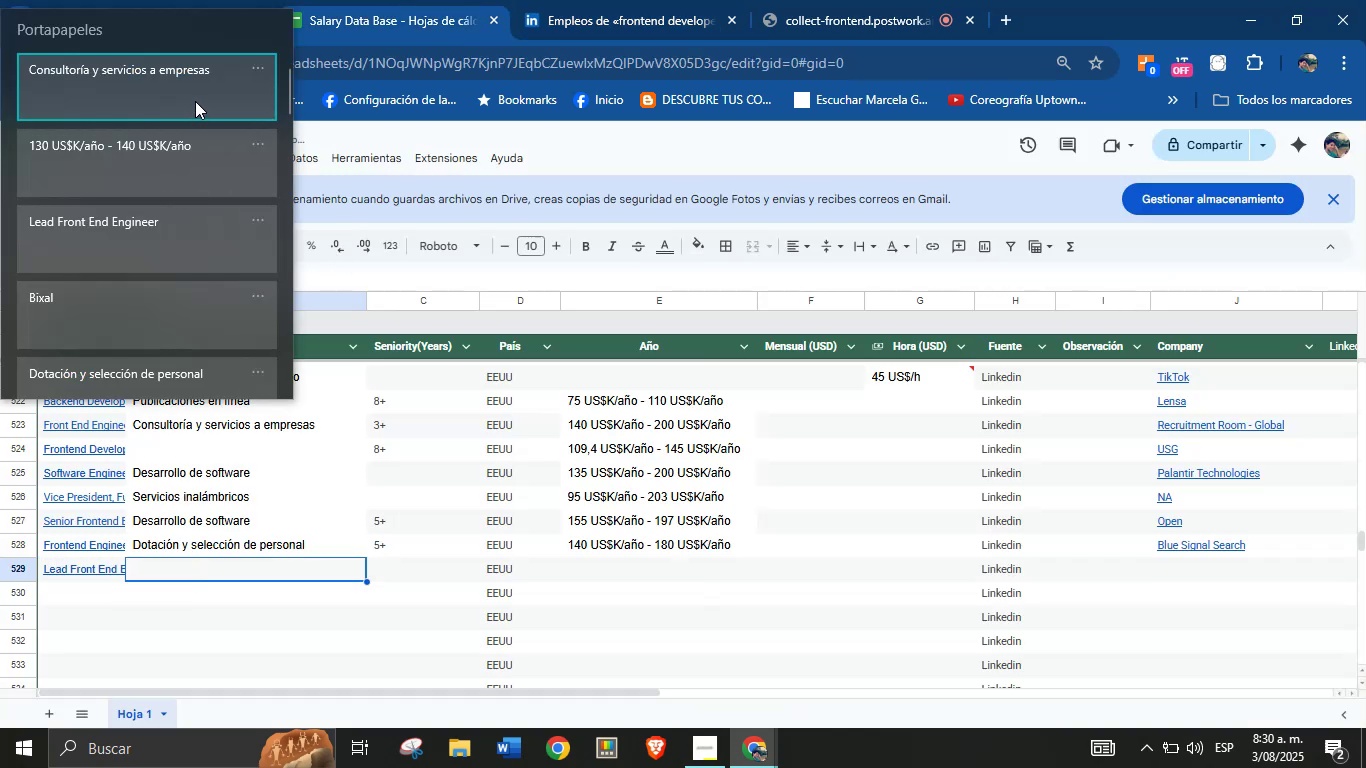 
key(Control+V)
 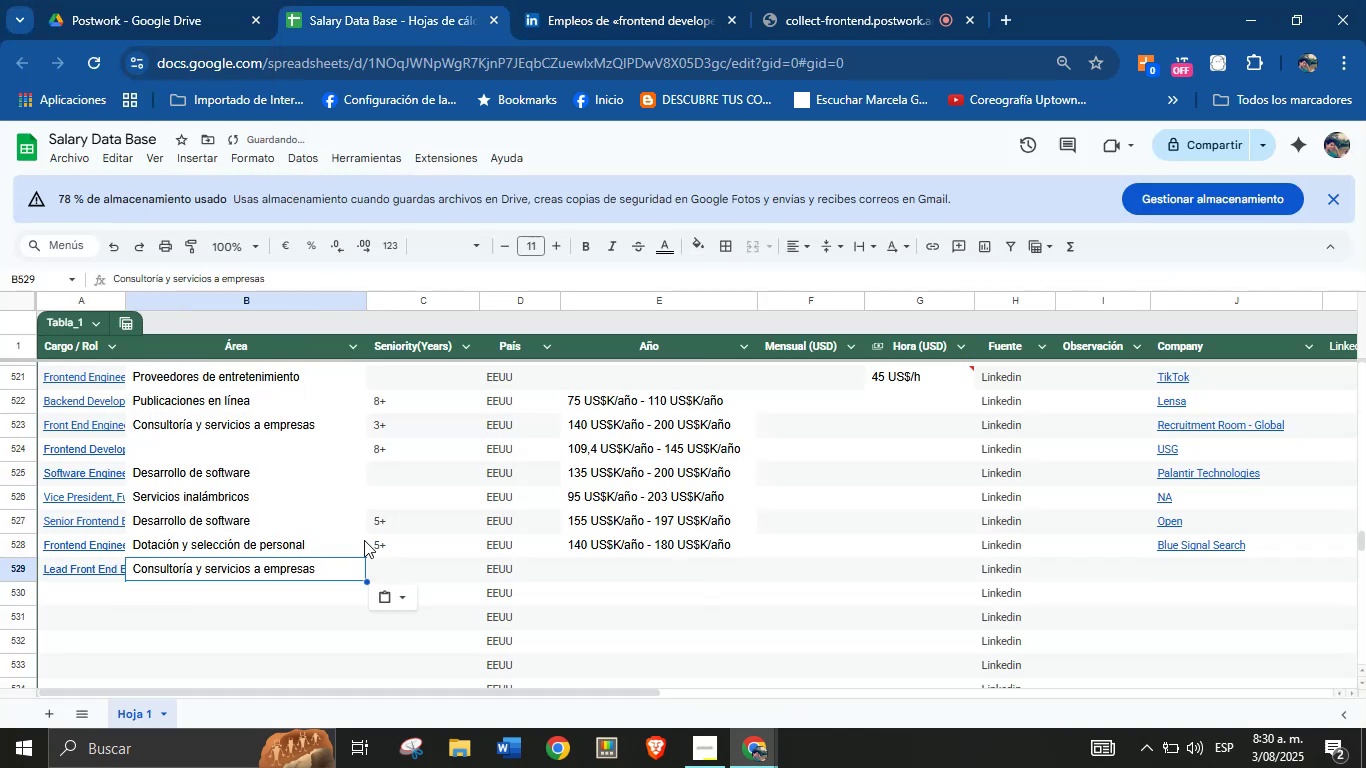 
left_click([393, 565])
 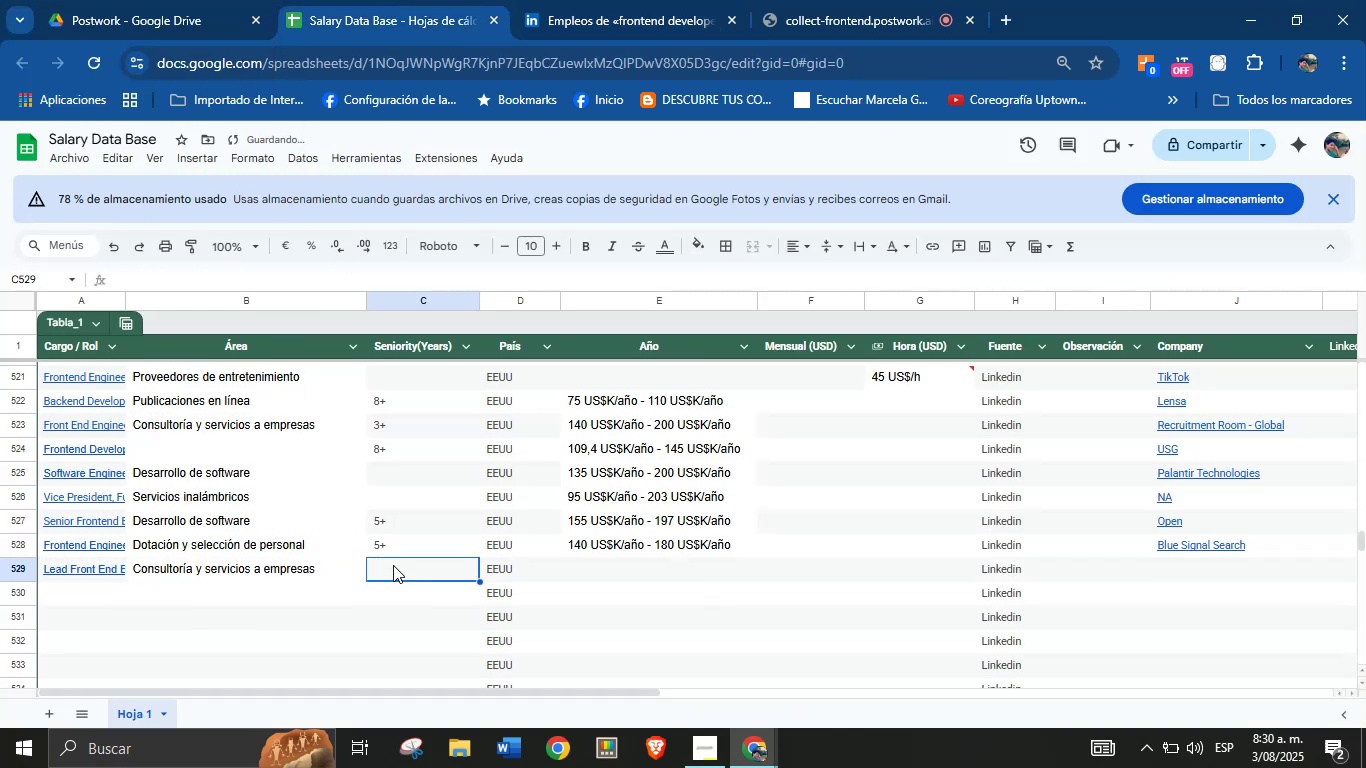 
key(5)
 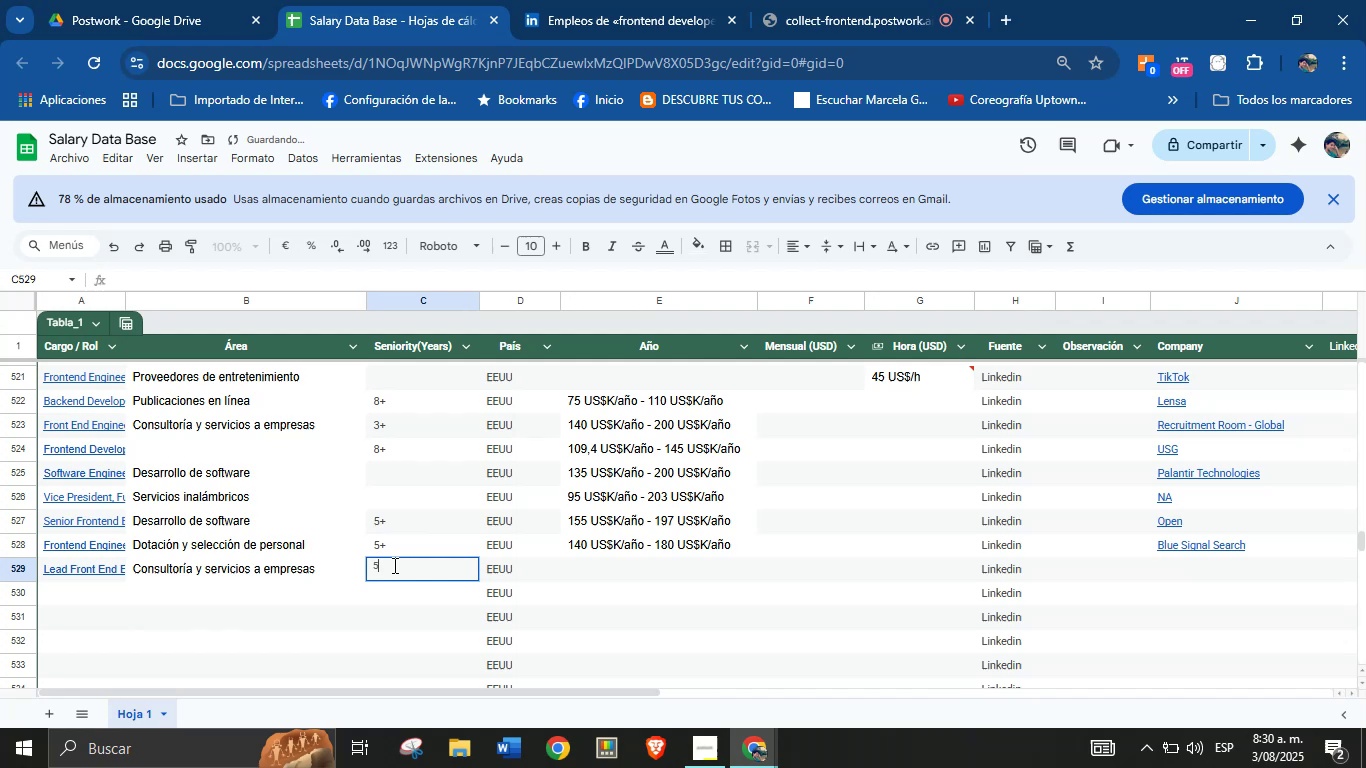 
key(Equal)
 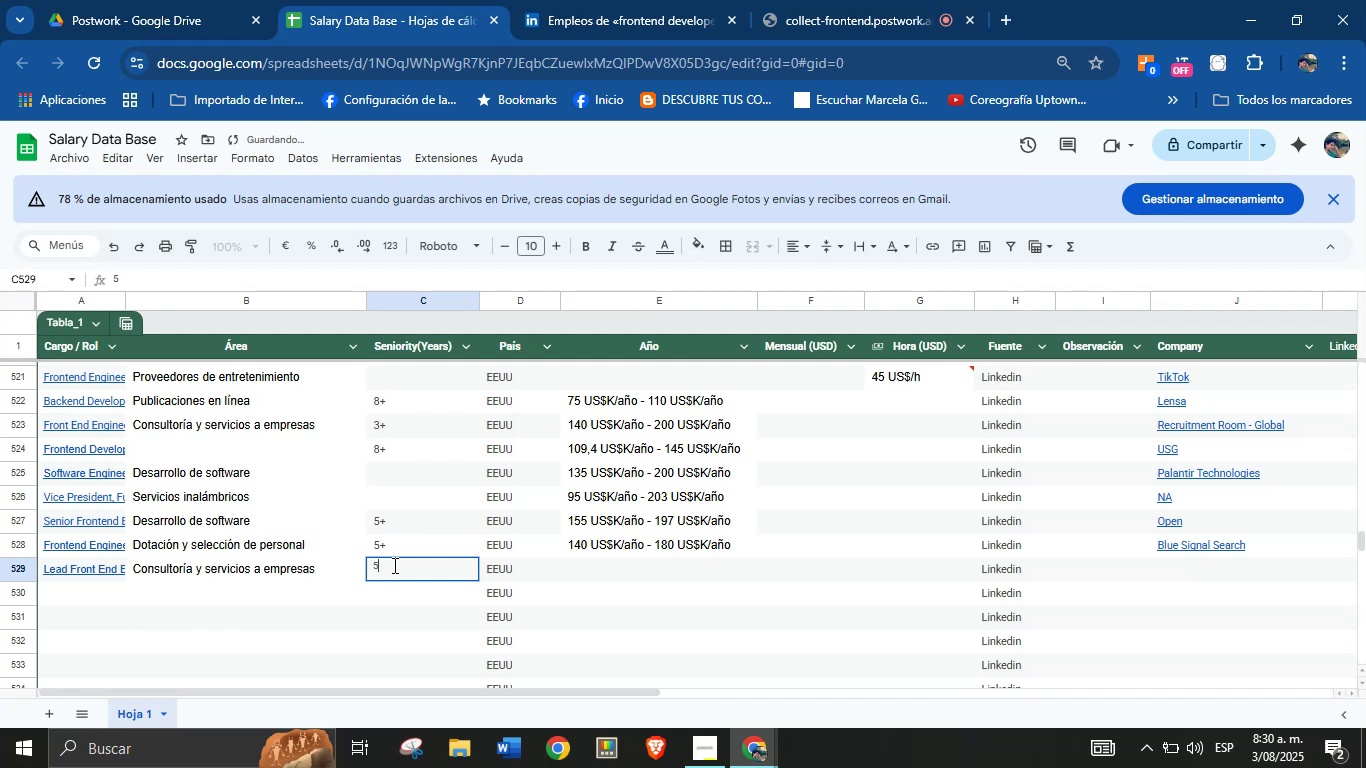 
key(Enter)
 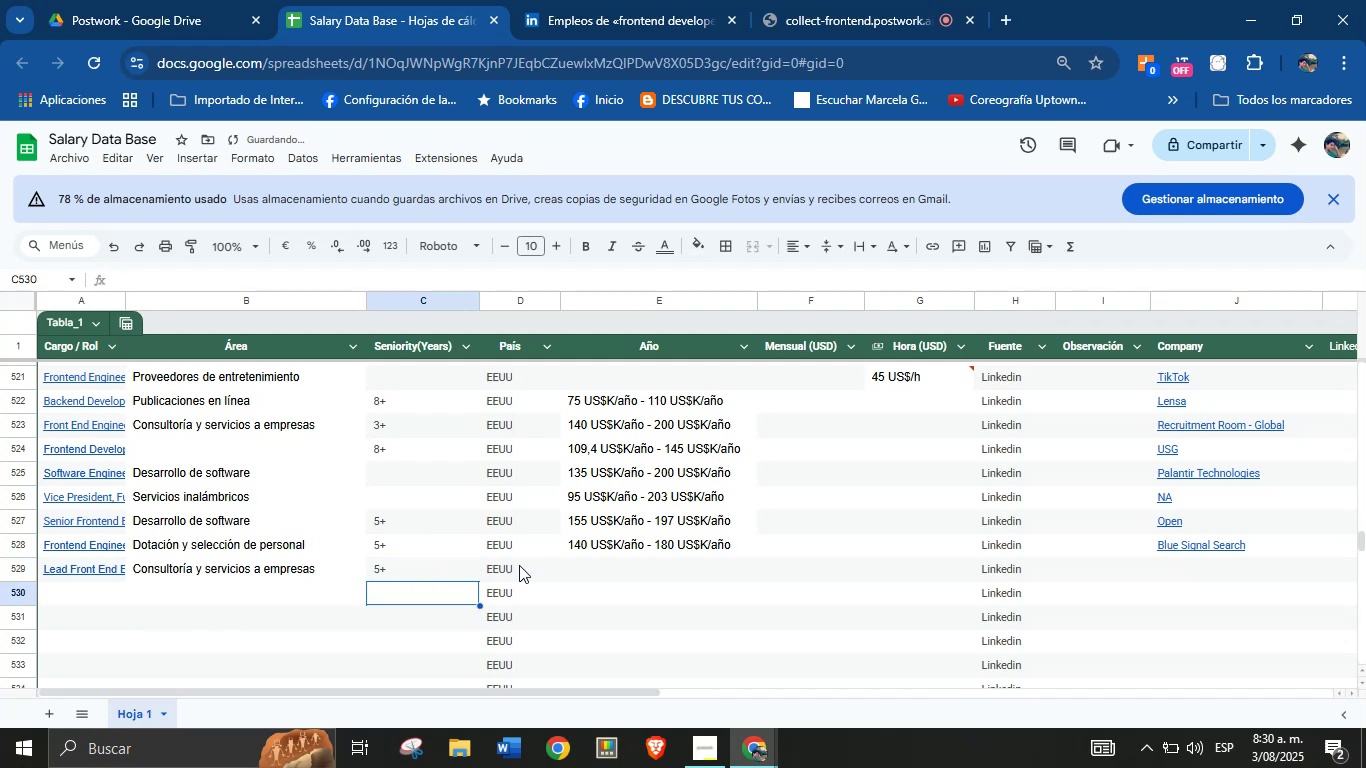 
left_click([620, 566])
 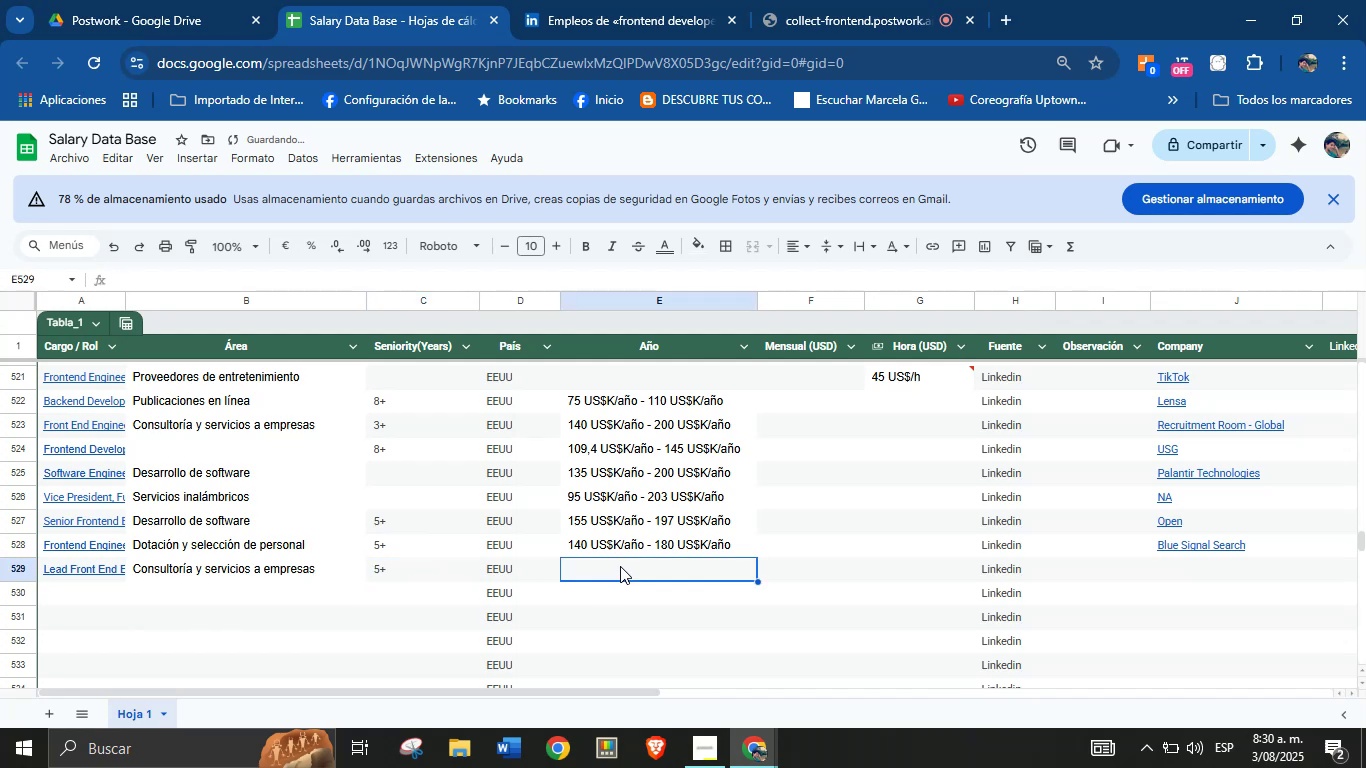 
key(Meta+MetaLeft)
 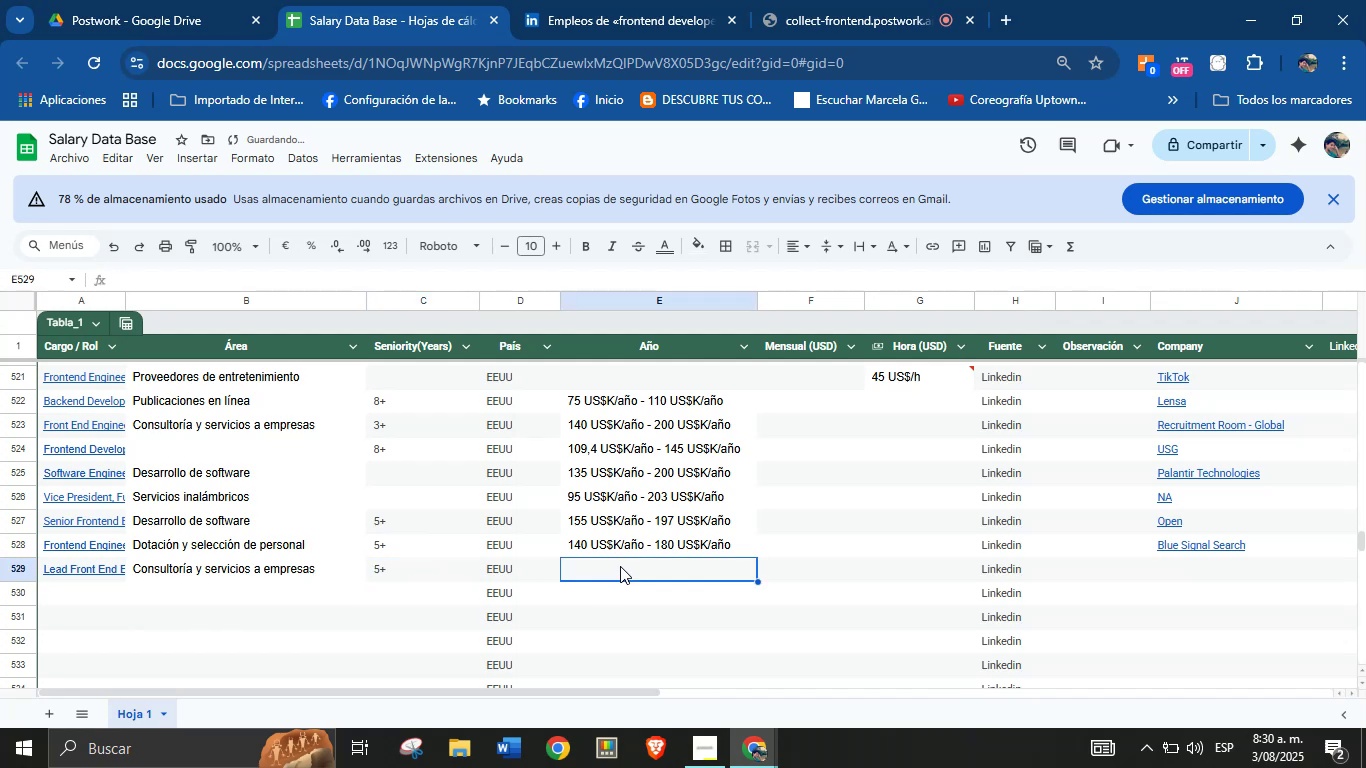 
key(Meta+MetaLeft)
 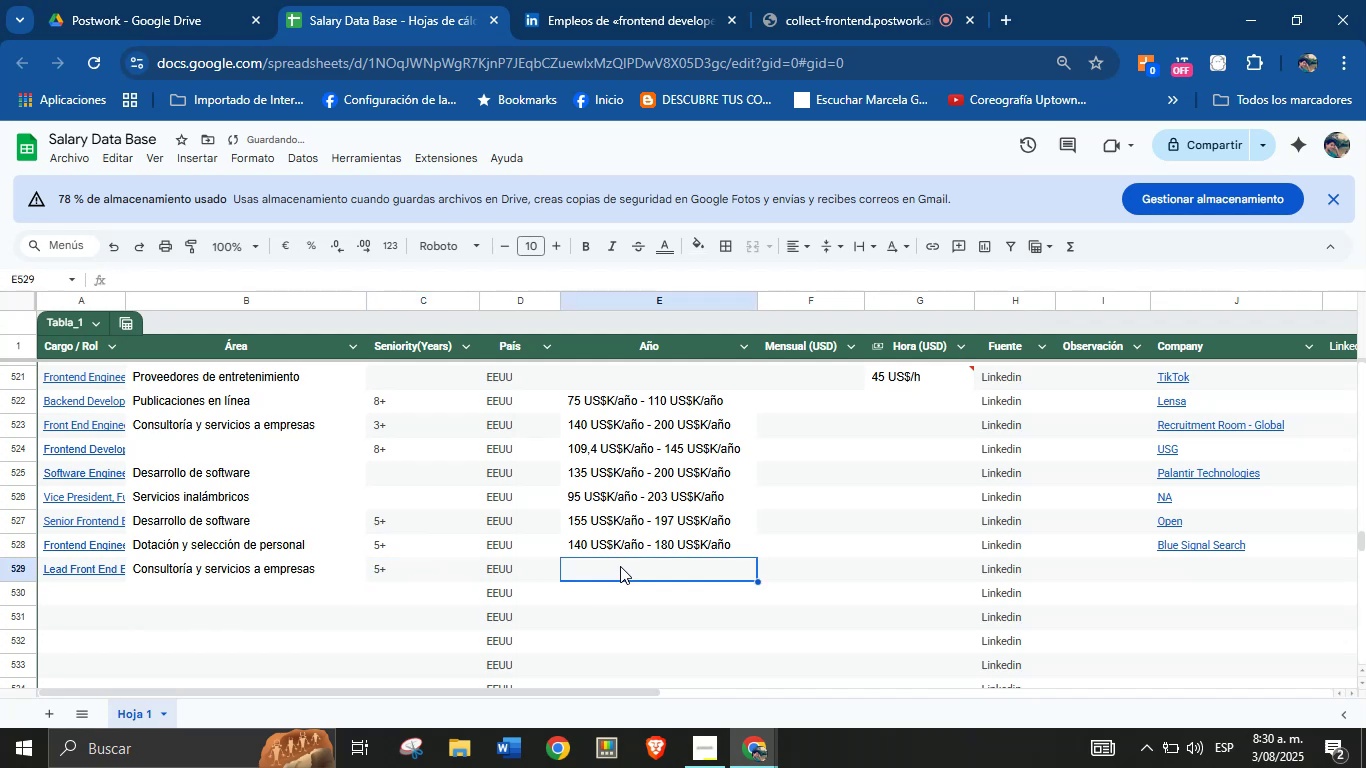 
key(Meta+V)
 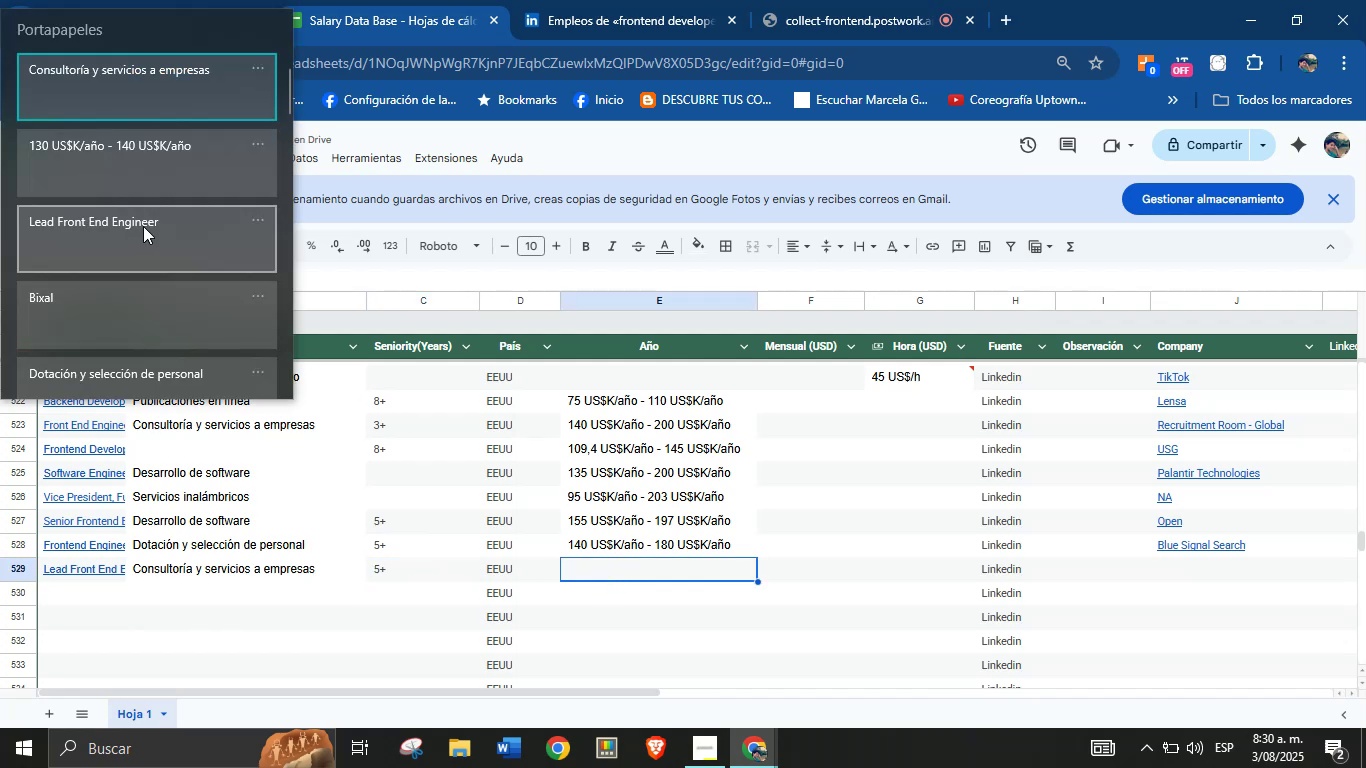 
left_click([187, 174])
 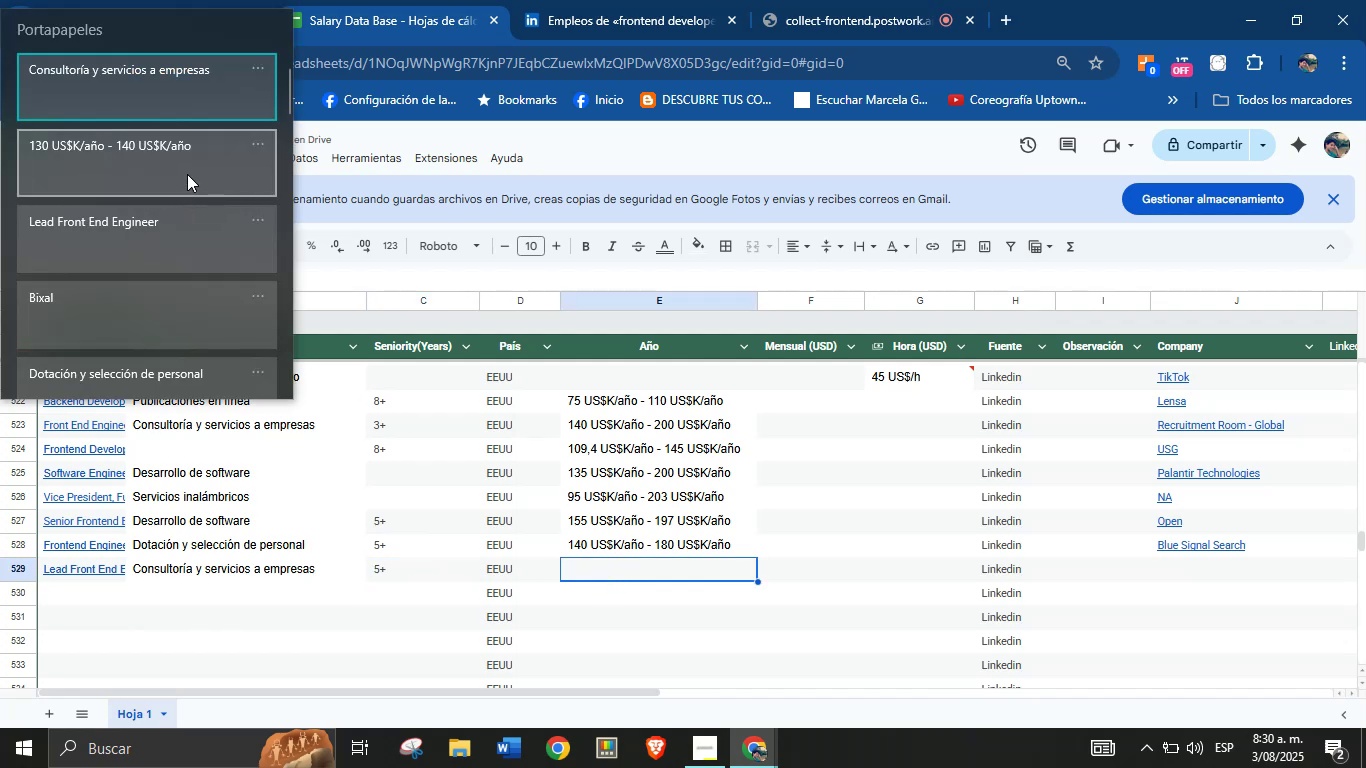 
key(Control+ControlLeft)
 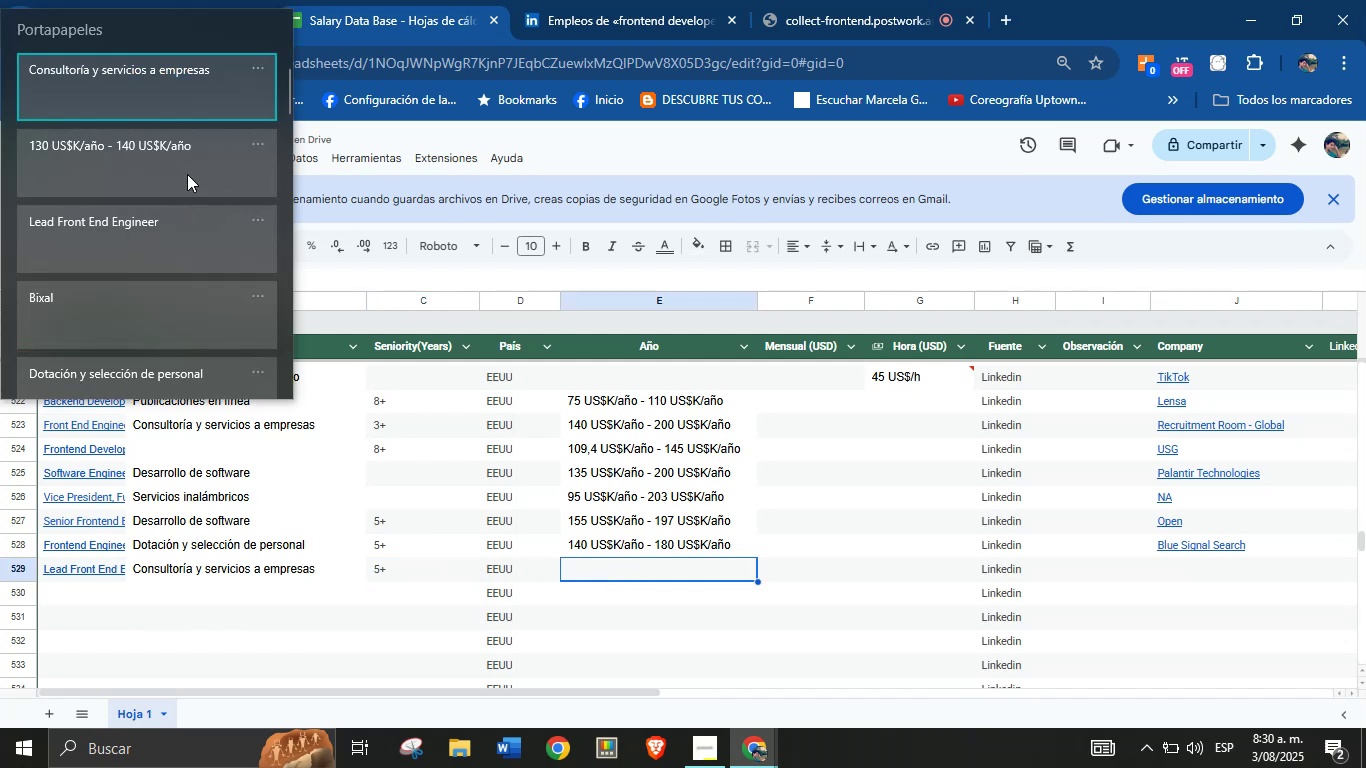 
key(Control+V)
 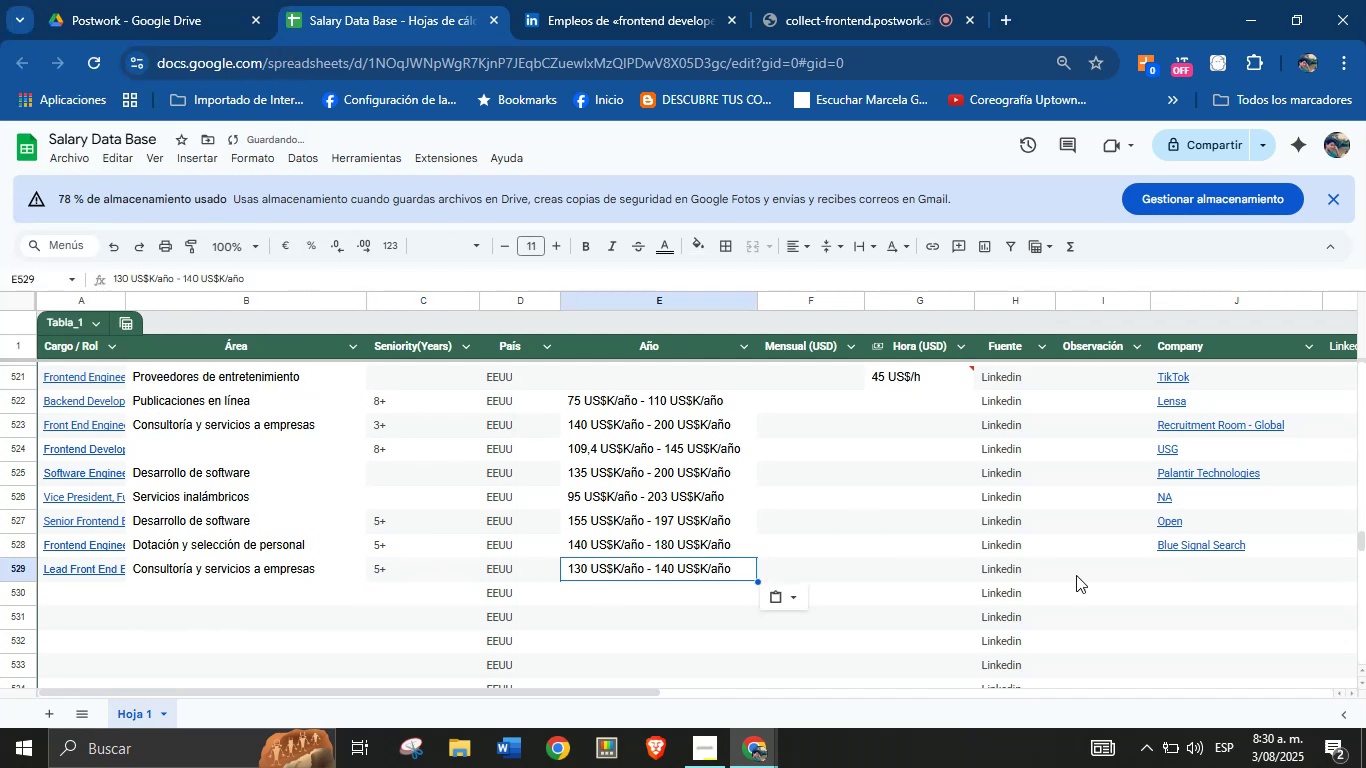 
left_click([1177, 574])
 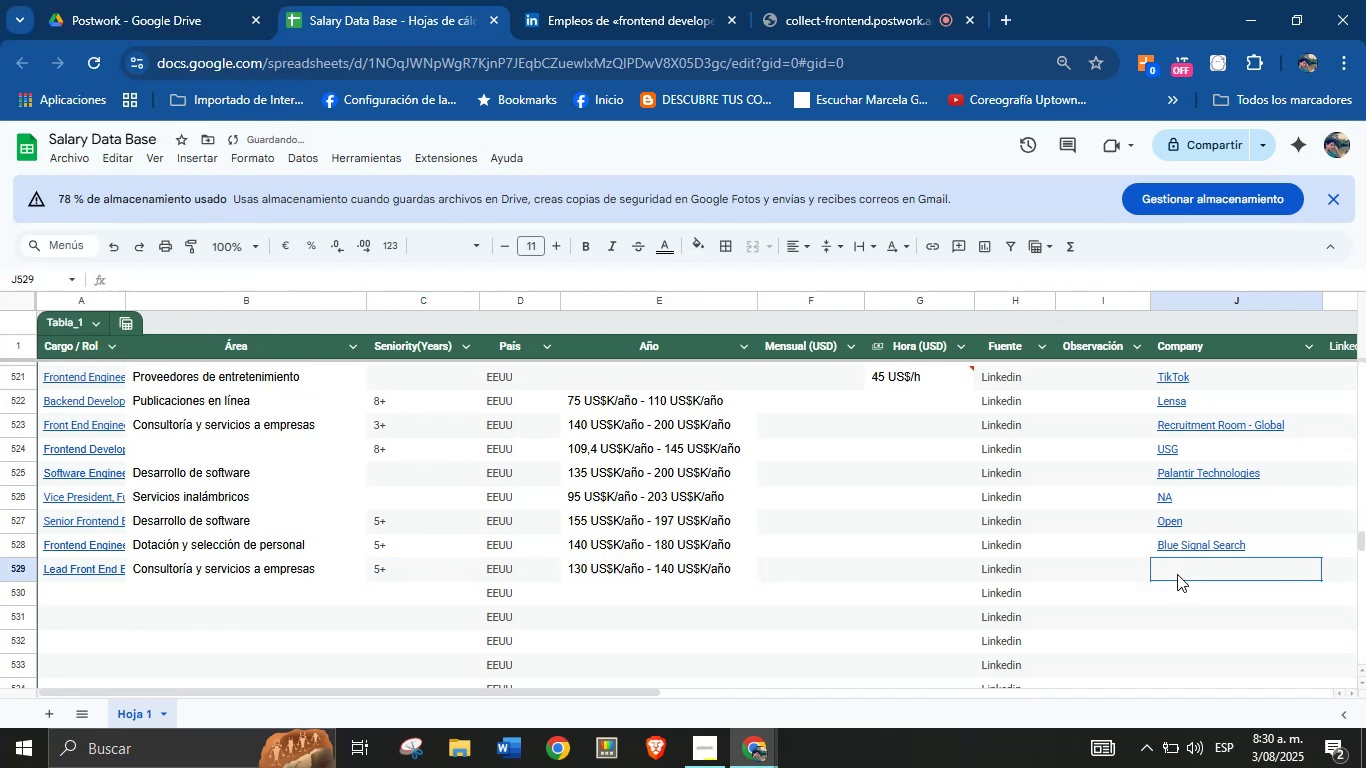 
key(Meta+MetaLeft)
 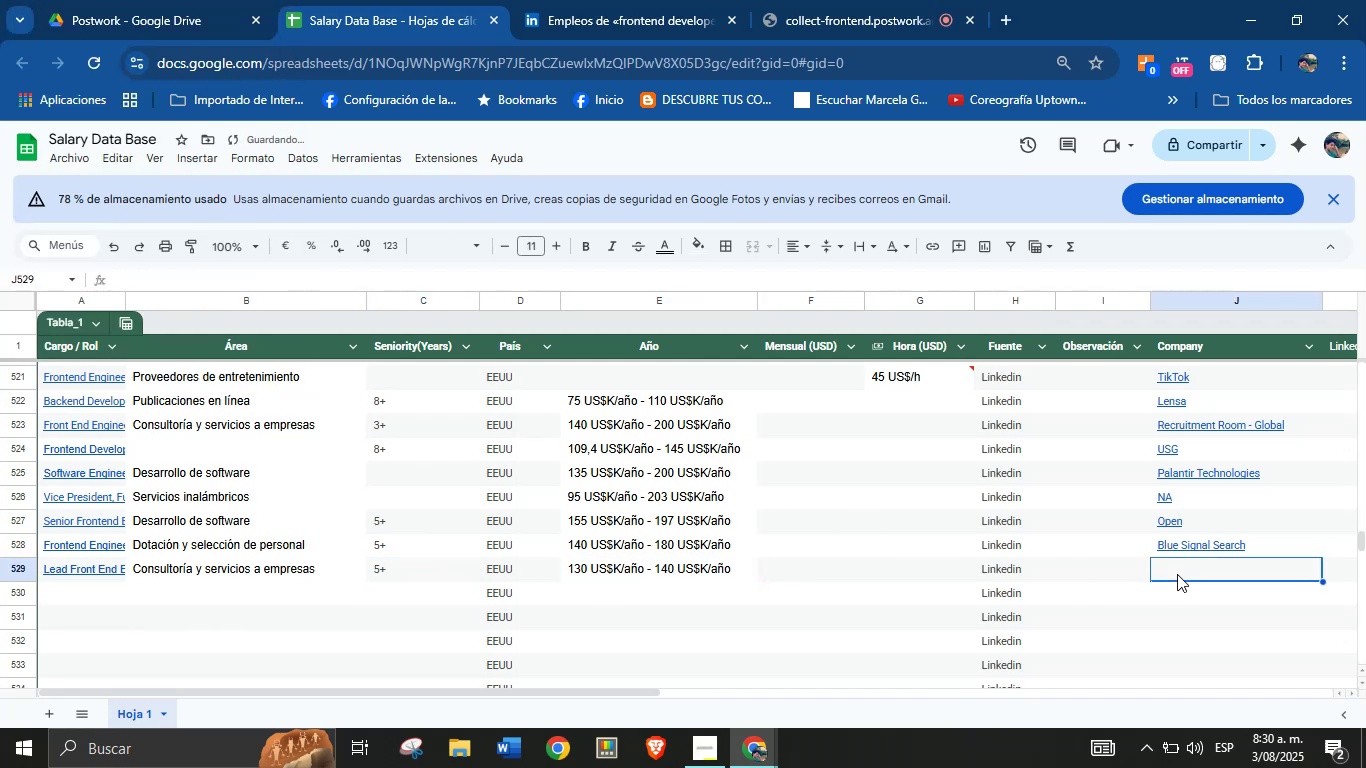 
key(Meta+MetaLeft)
 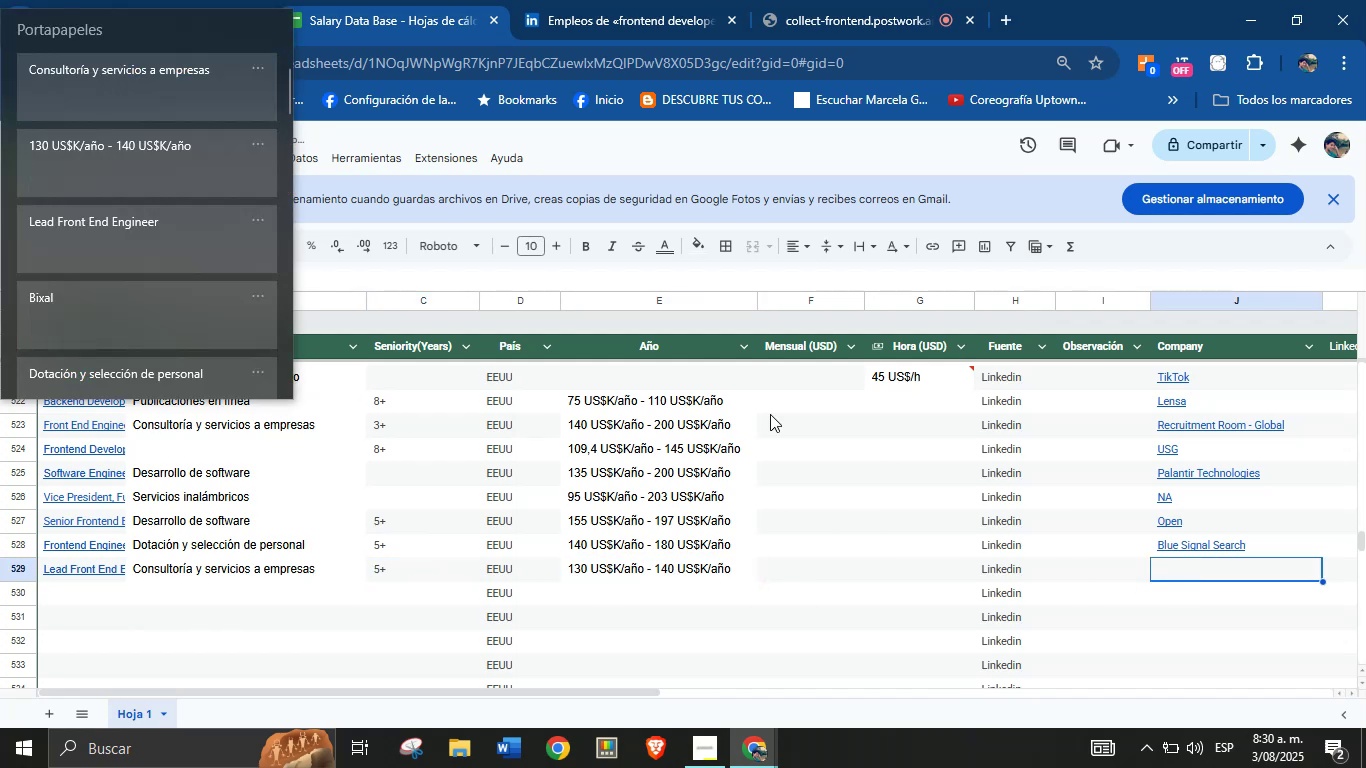 
key(Meta+V)
 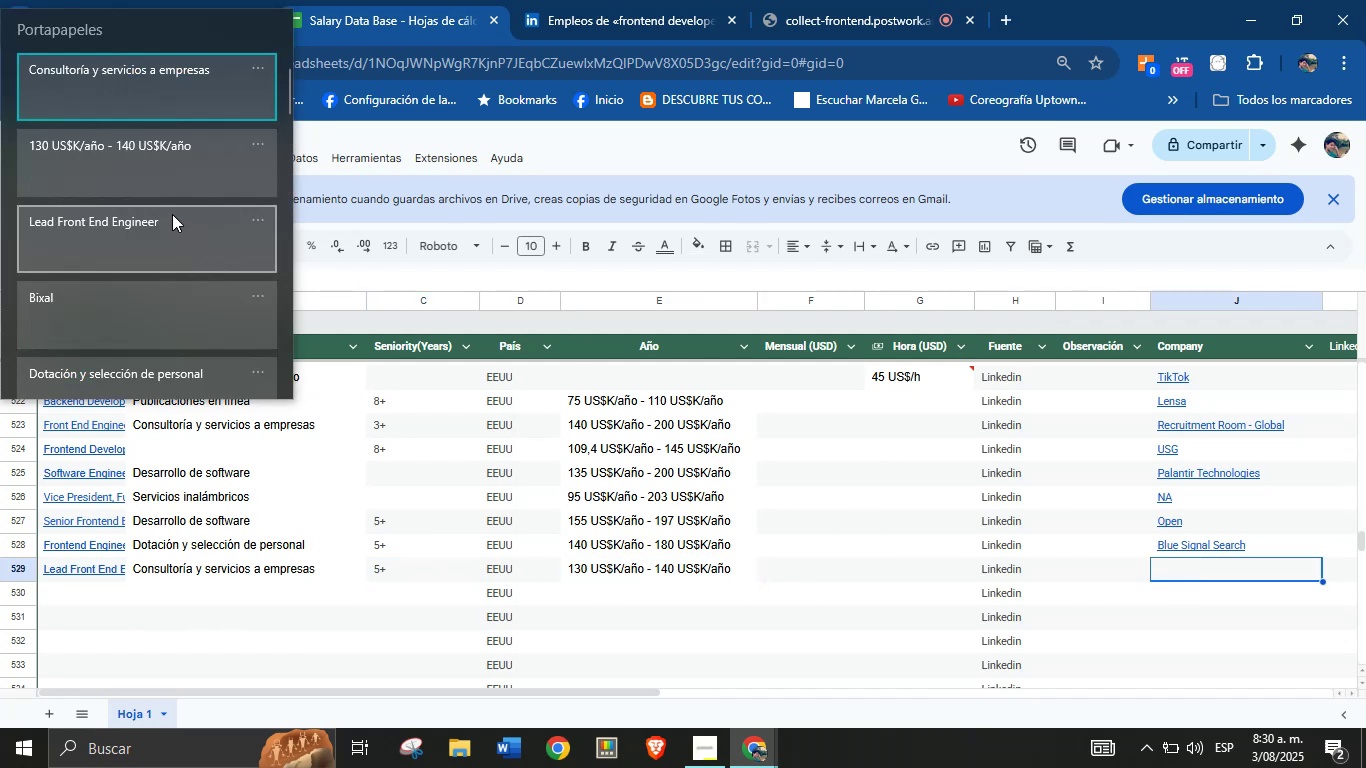 
wait(6.42)
 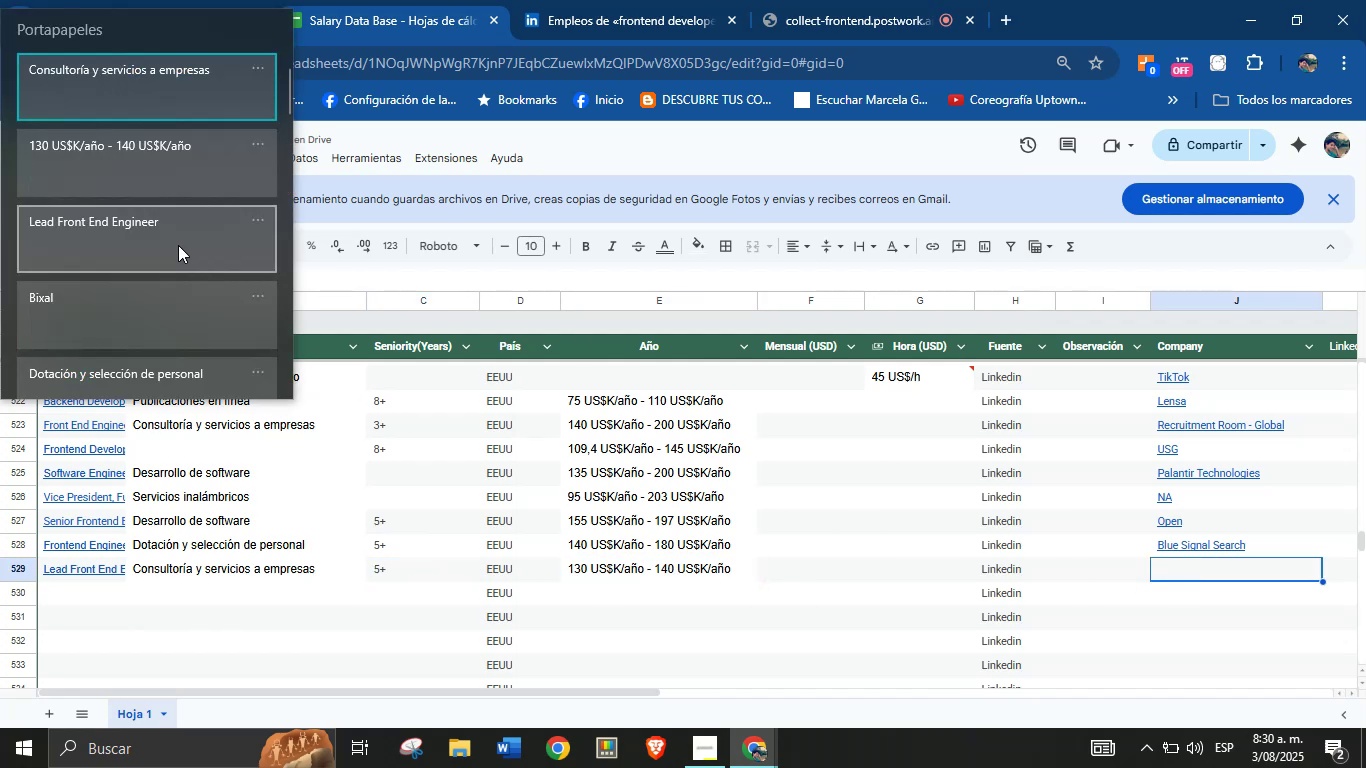 
left_click([141, 302])
 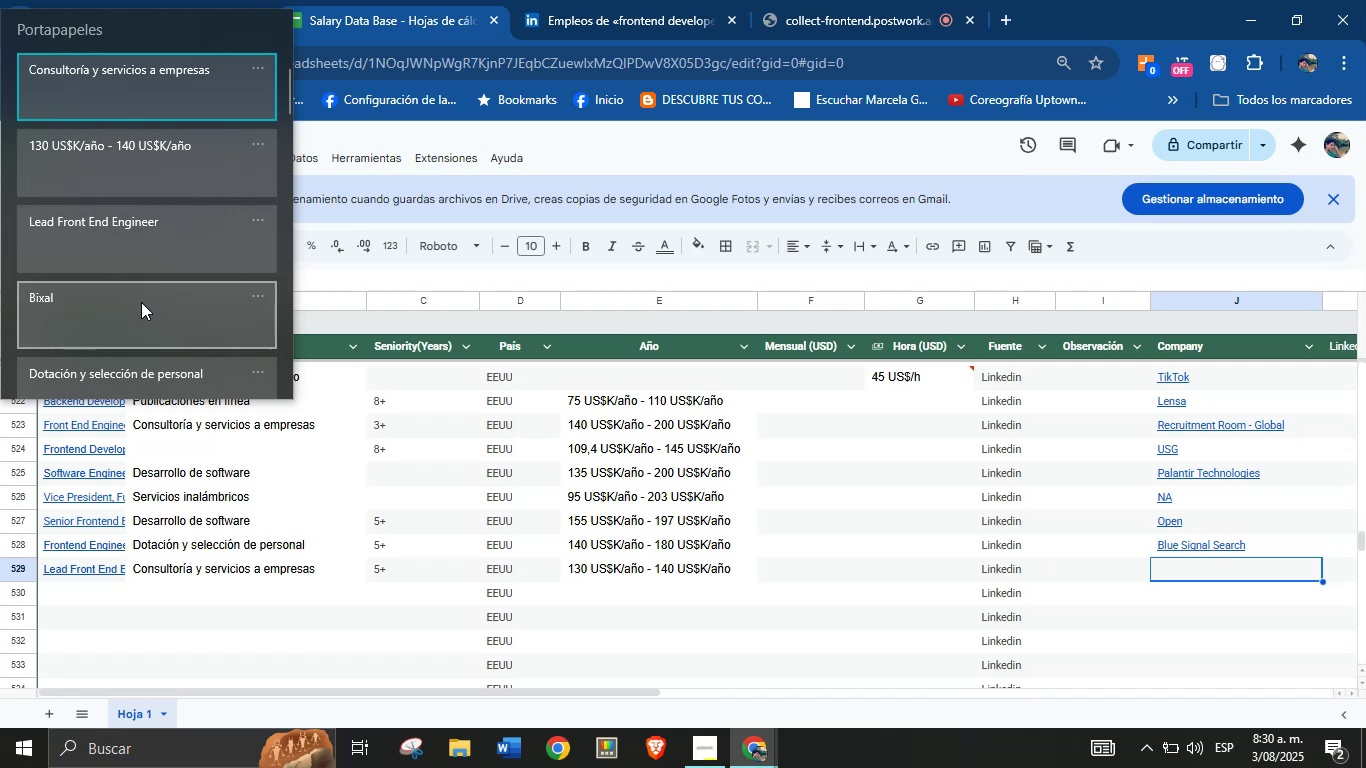 
key(Control+ControlLeft)
 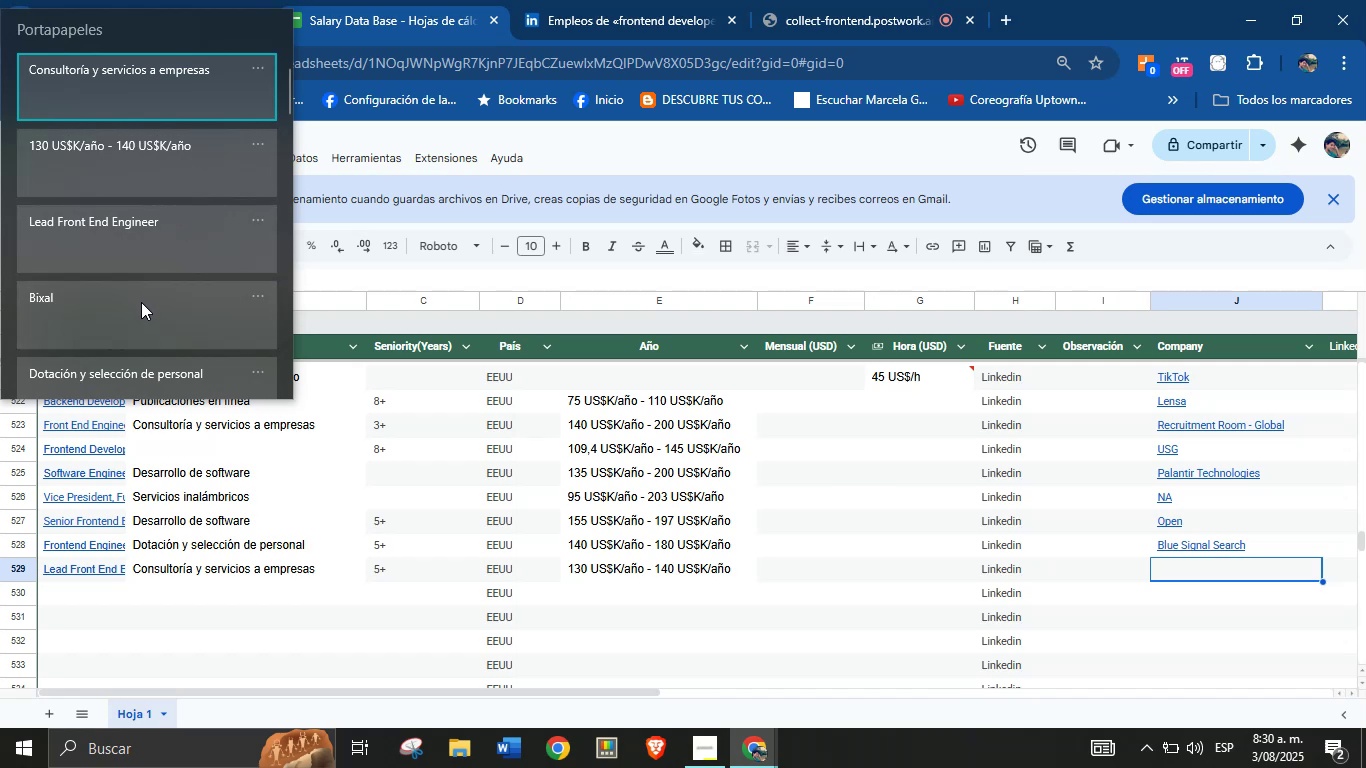 
key(Control+V)
 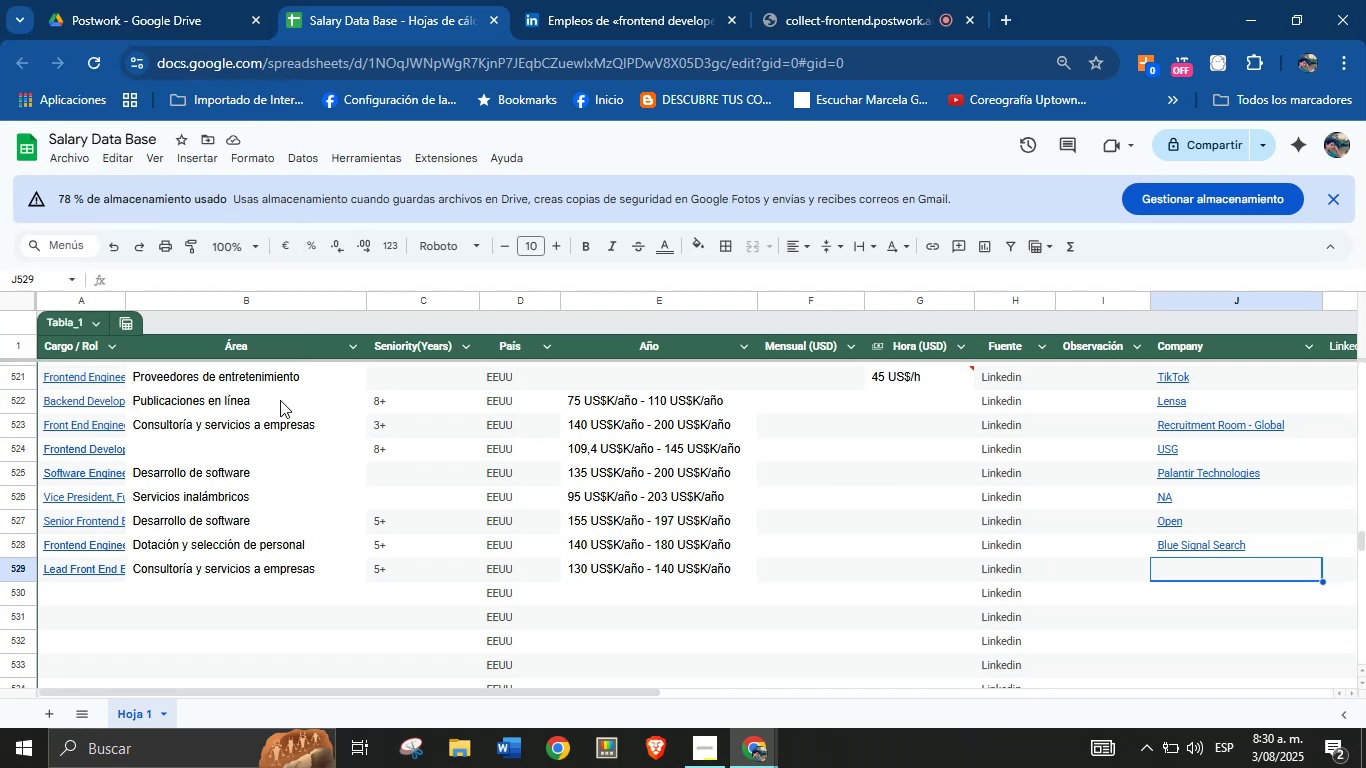 
scroll: coordinate [300, 410], scroll_direction: down, amount: 1.0
 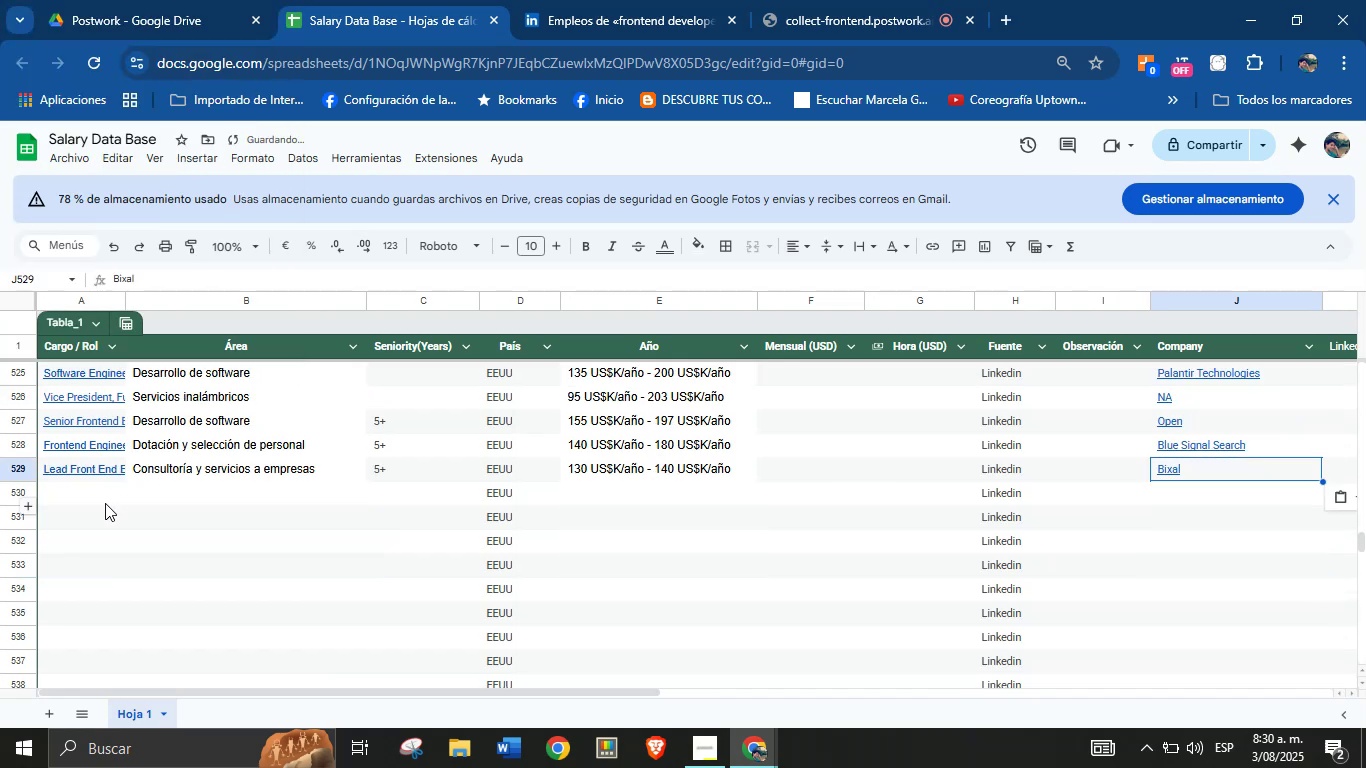 
left_click([99, 495])
 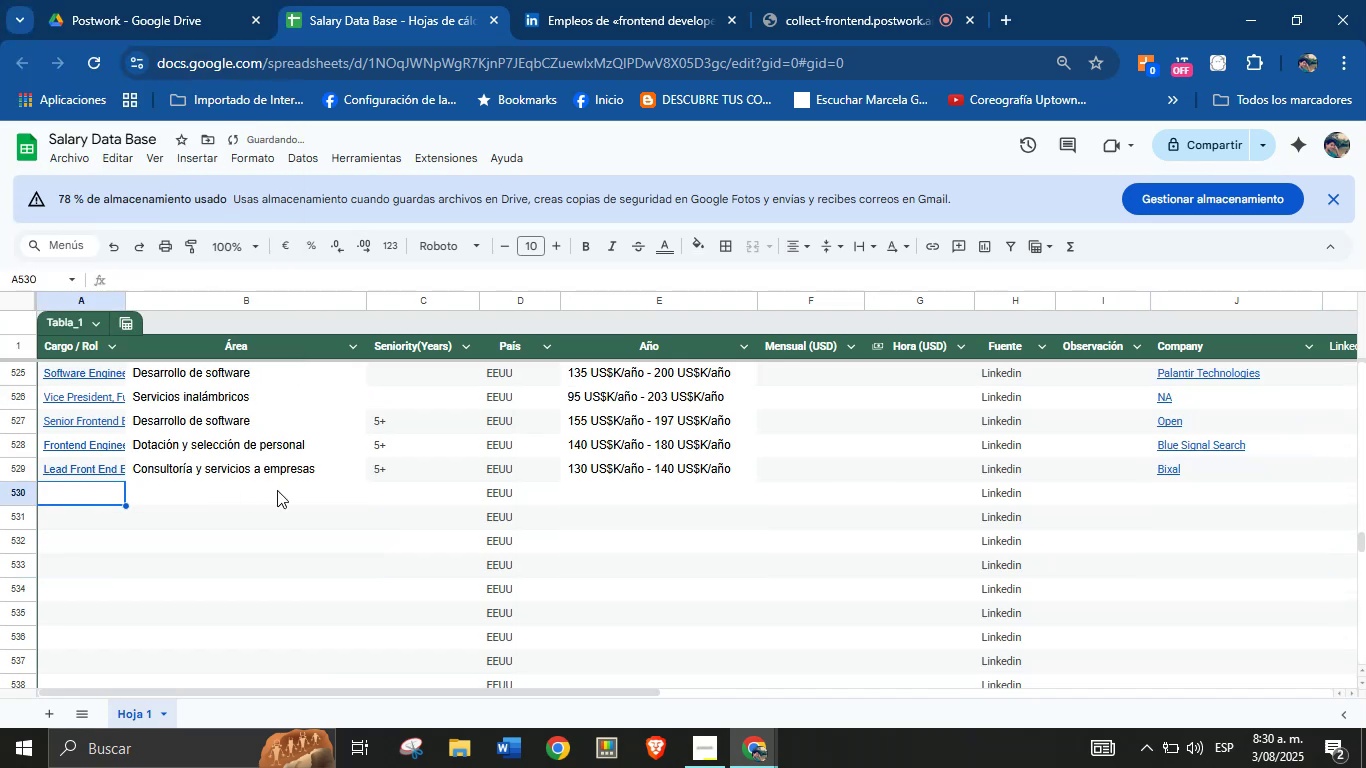 
scroll: coordinate [288, 489], scroll_direction: down, amount: 1.0
 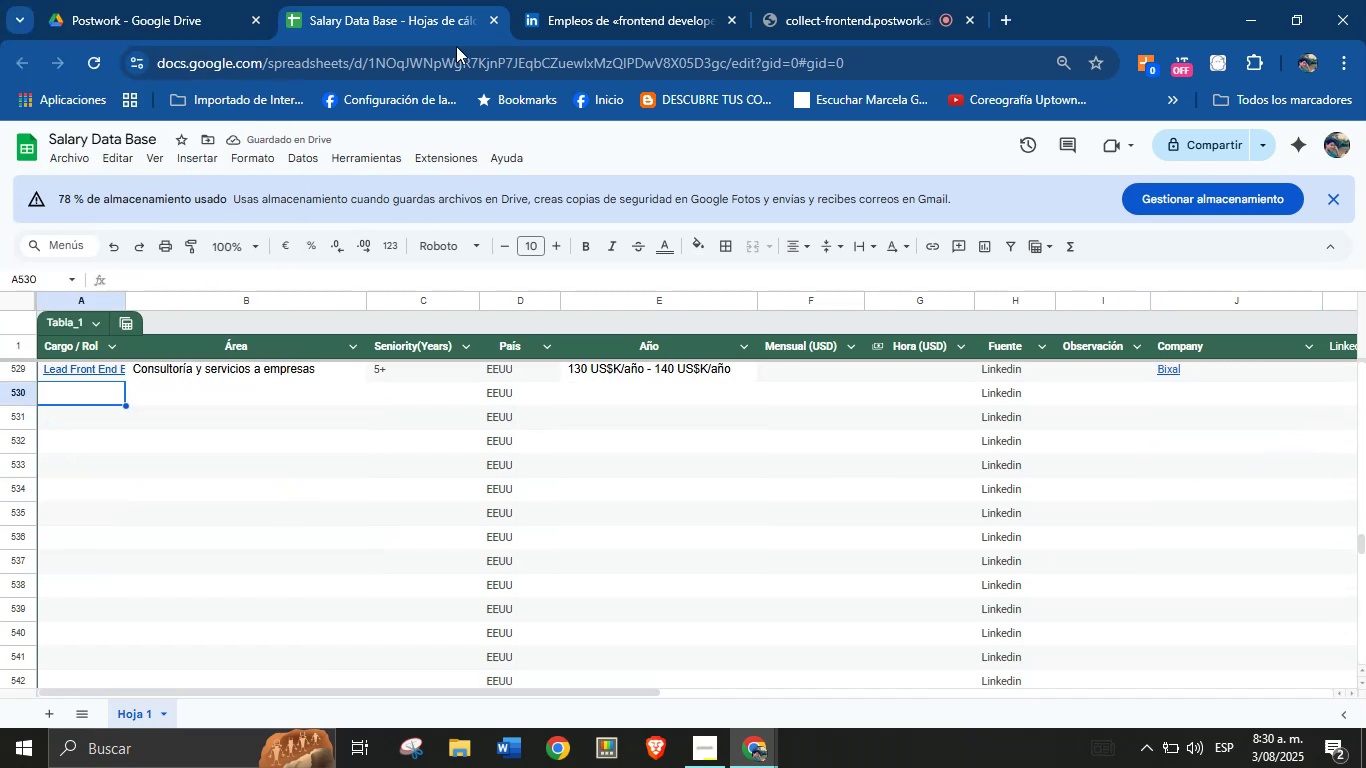 
left_click([614, 0])
 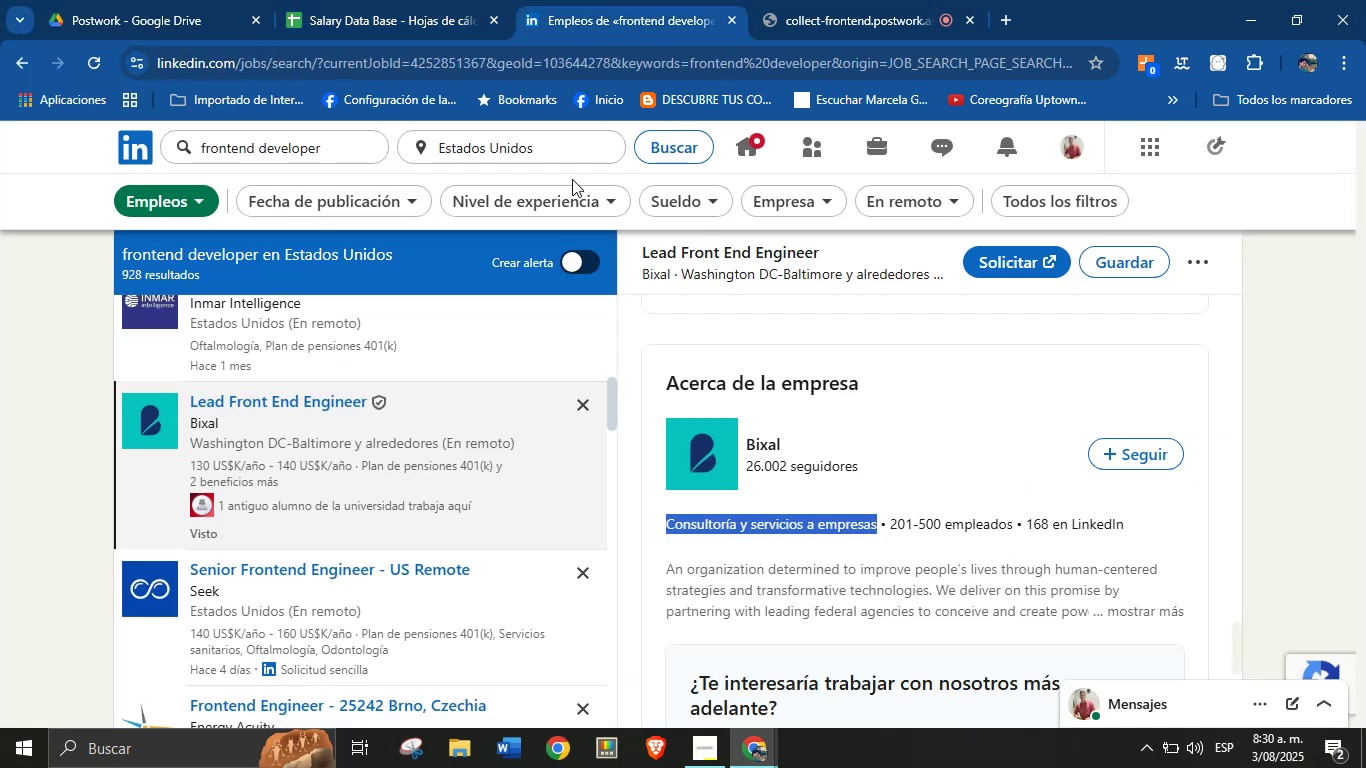 
scroll: coordinate [359, 488], scroll_direction: down, amount: 4.0
 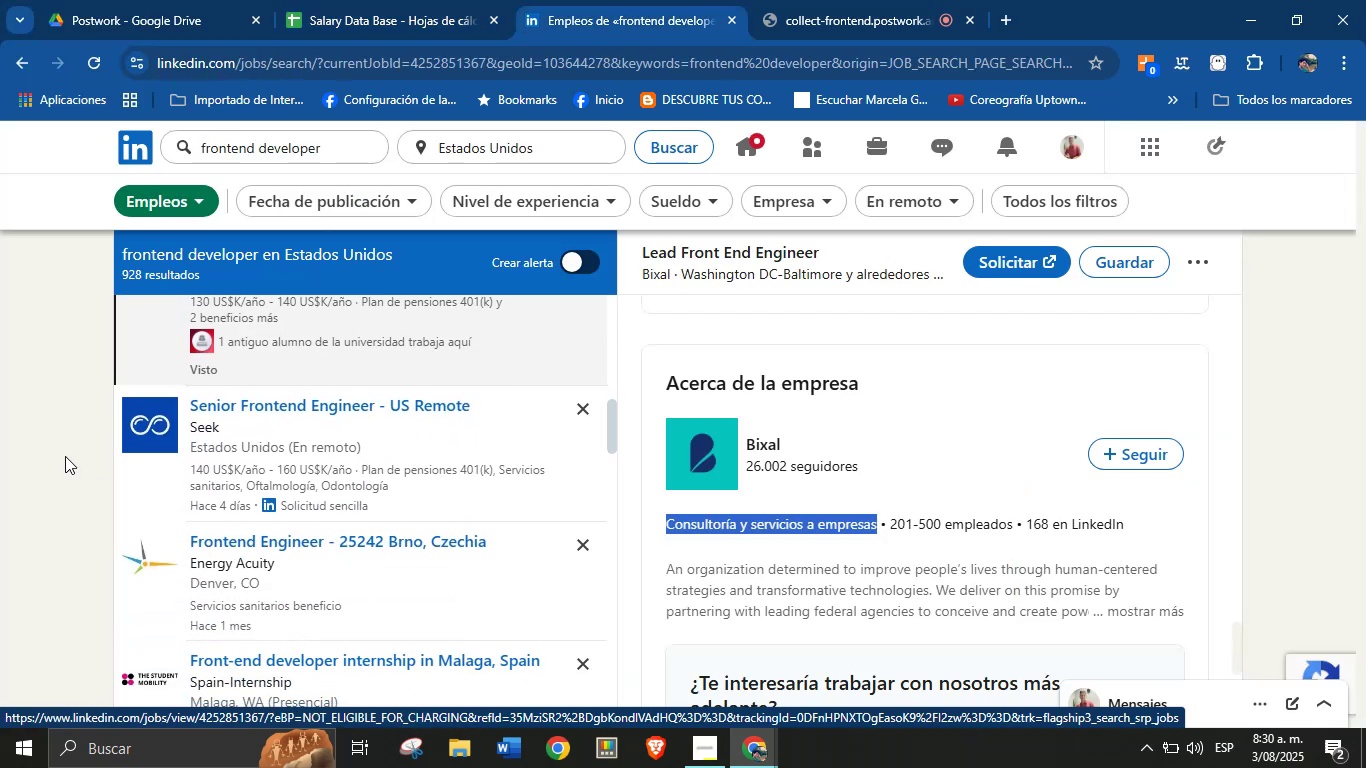 
left_click([271, 459])
 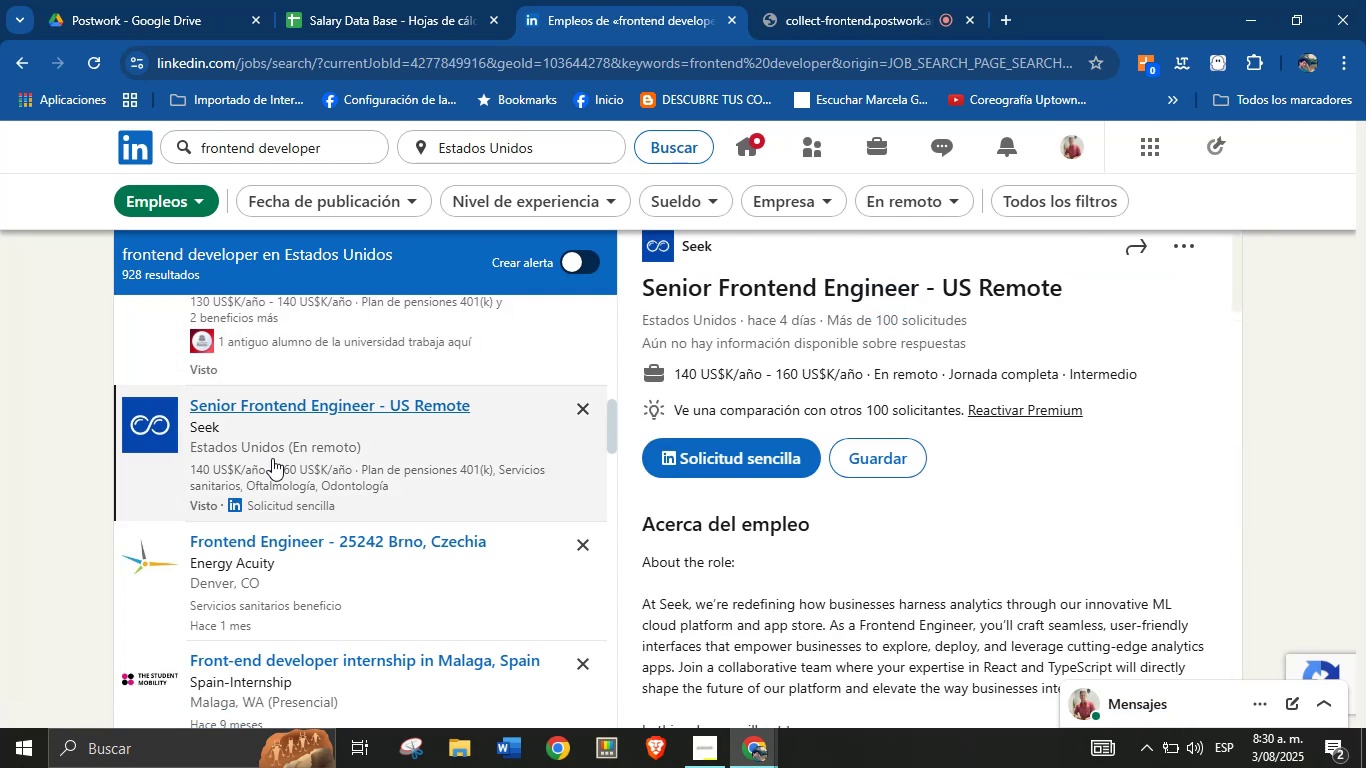 
wait(10.23)
 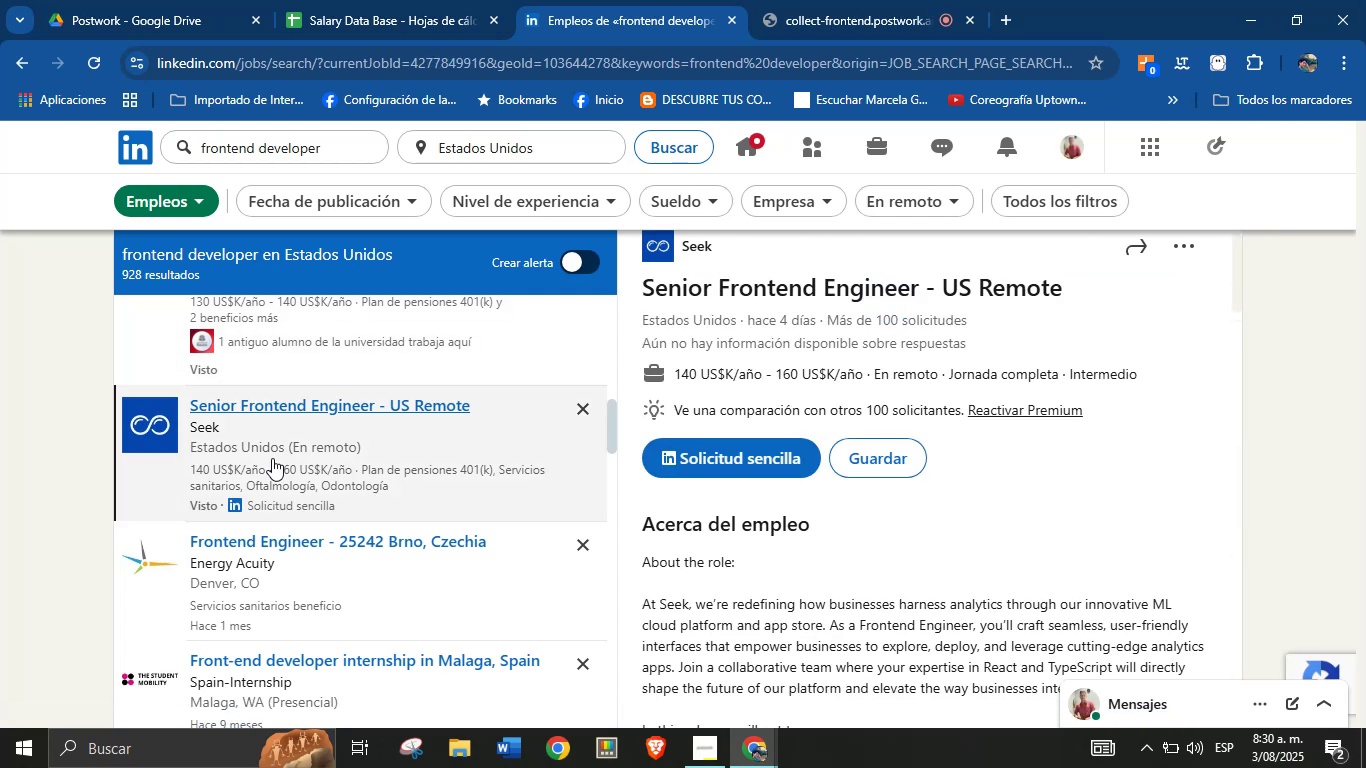 
scroll: coordinate [1027, 408], scroll_direction: up, amount: 2.0
 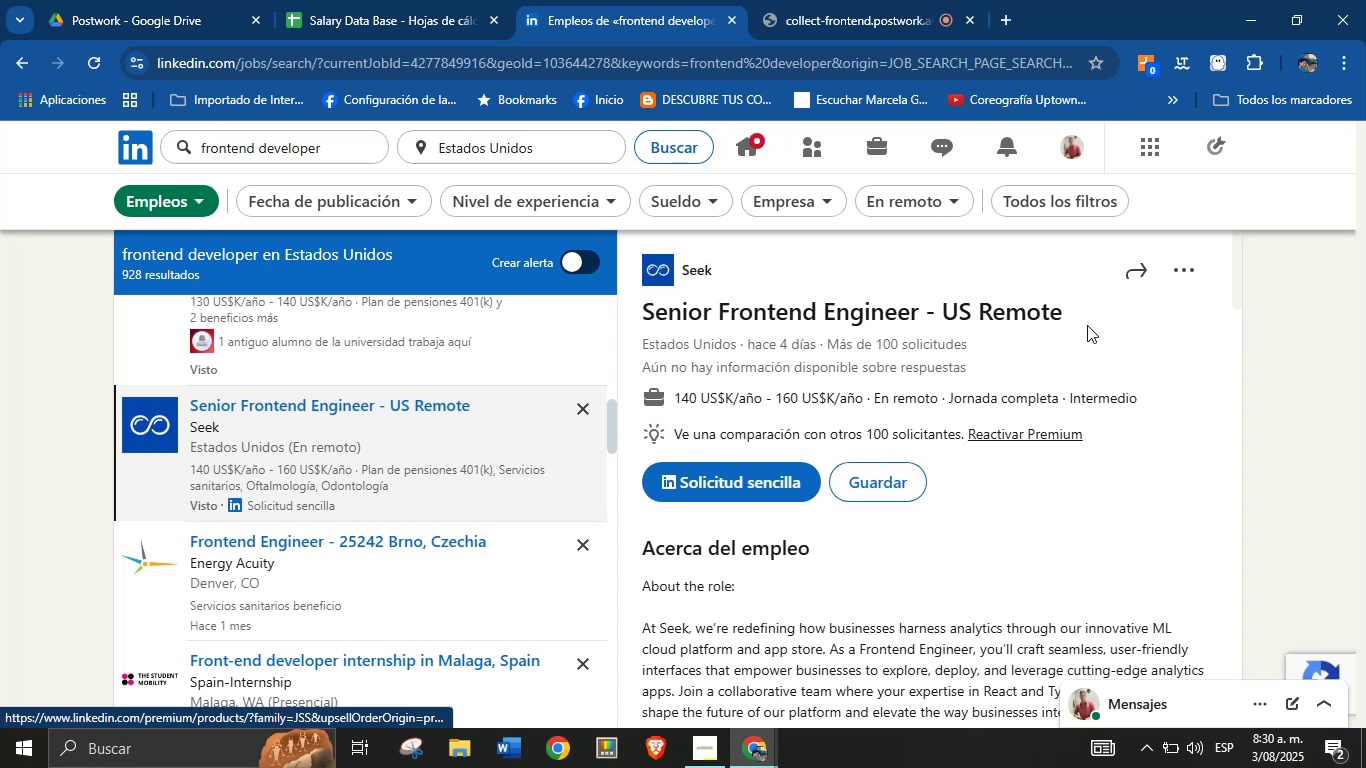 
left_click_drag(start_coordinate=[1087, 319], to_coordinate=[645, 316])
 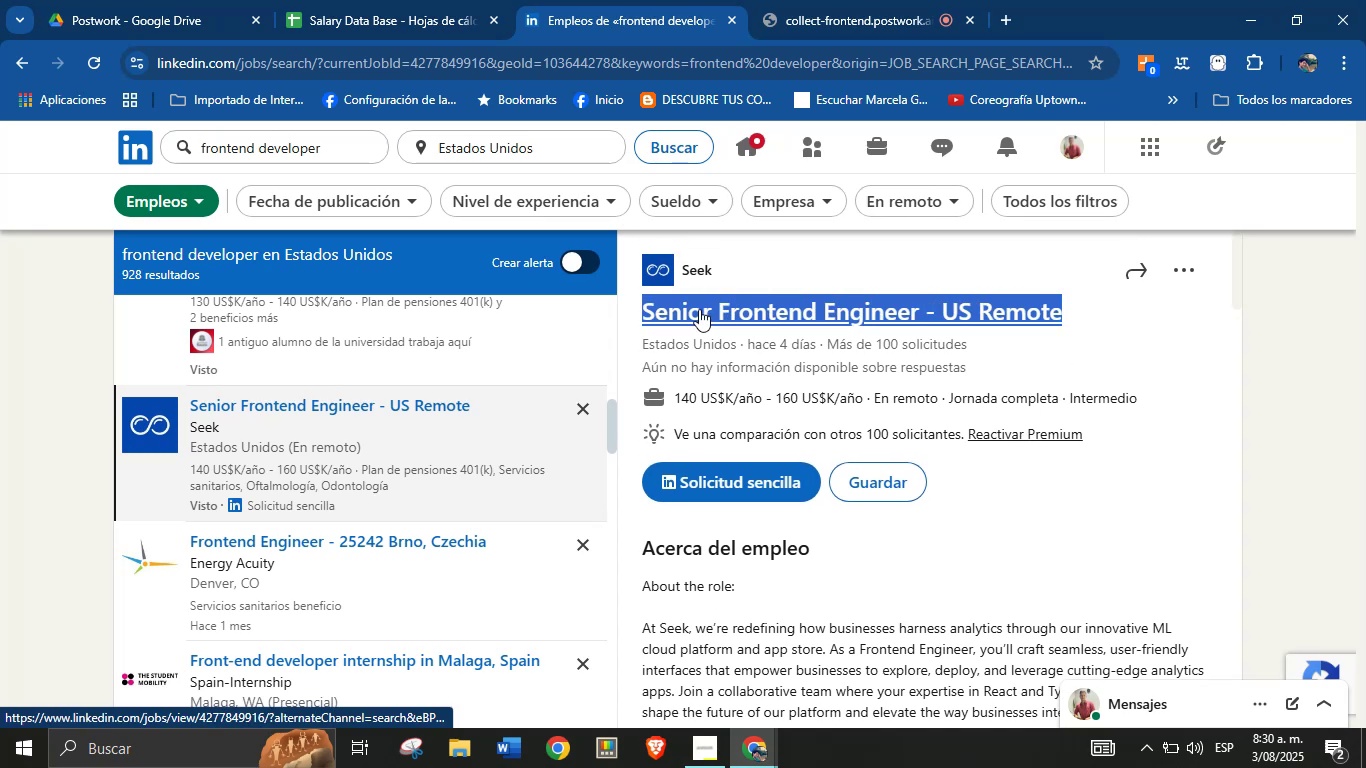 
key(Alt+AltLeft)
 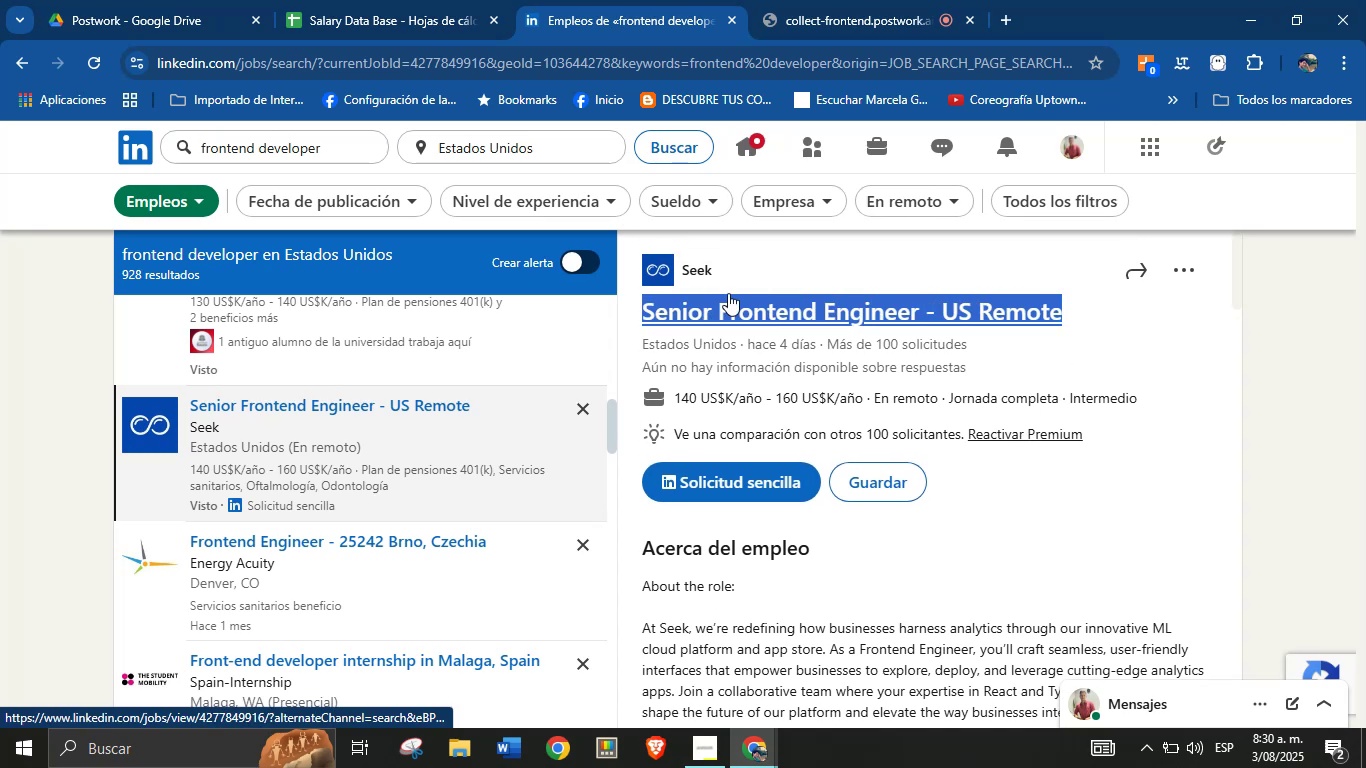 
key(Alt+Control+ControlLeft)
 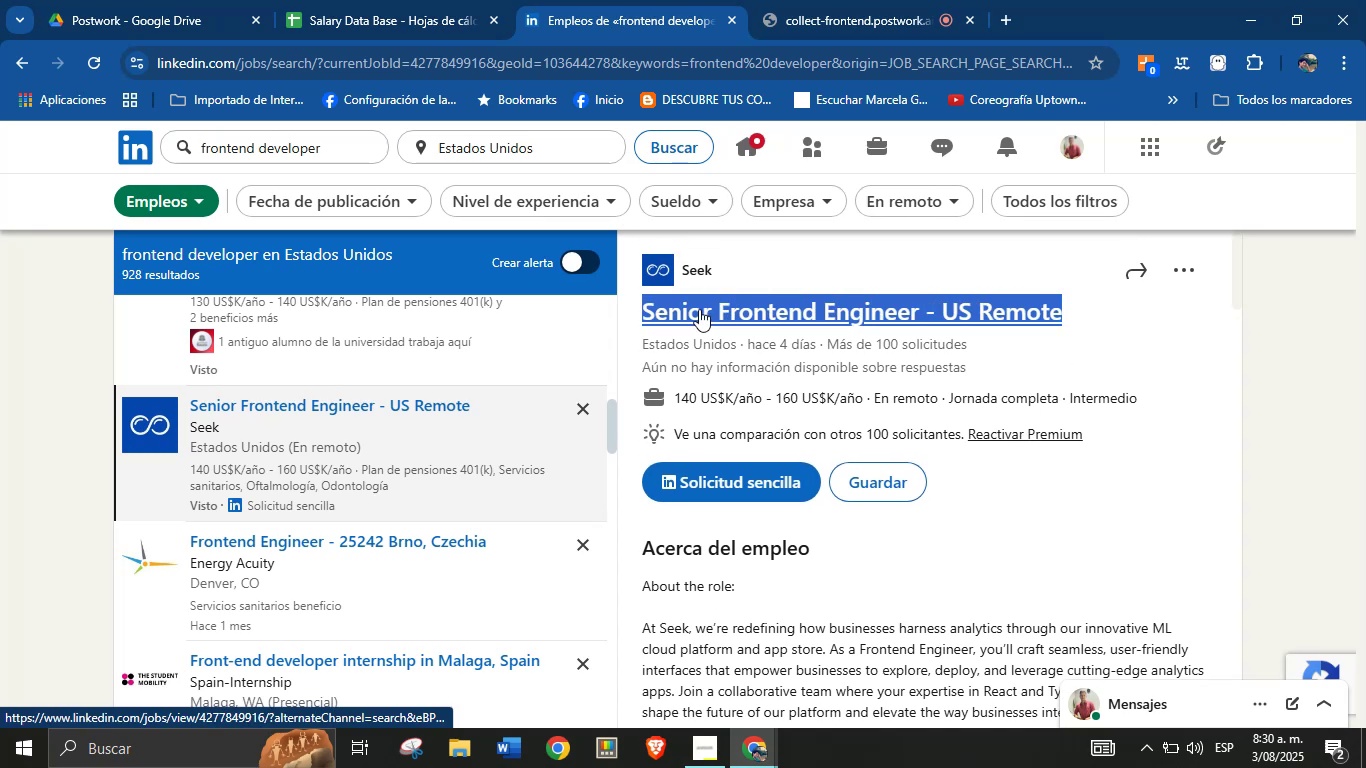 
key(Alt+Control+C)
 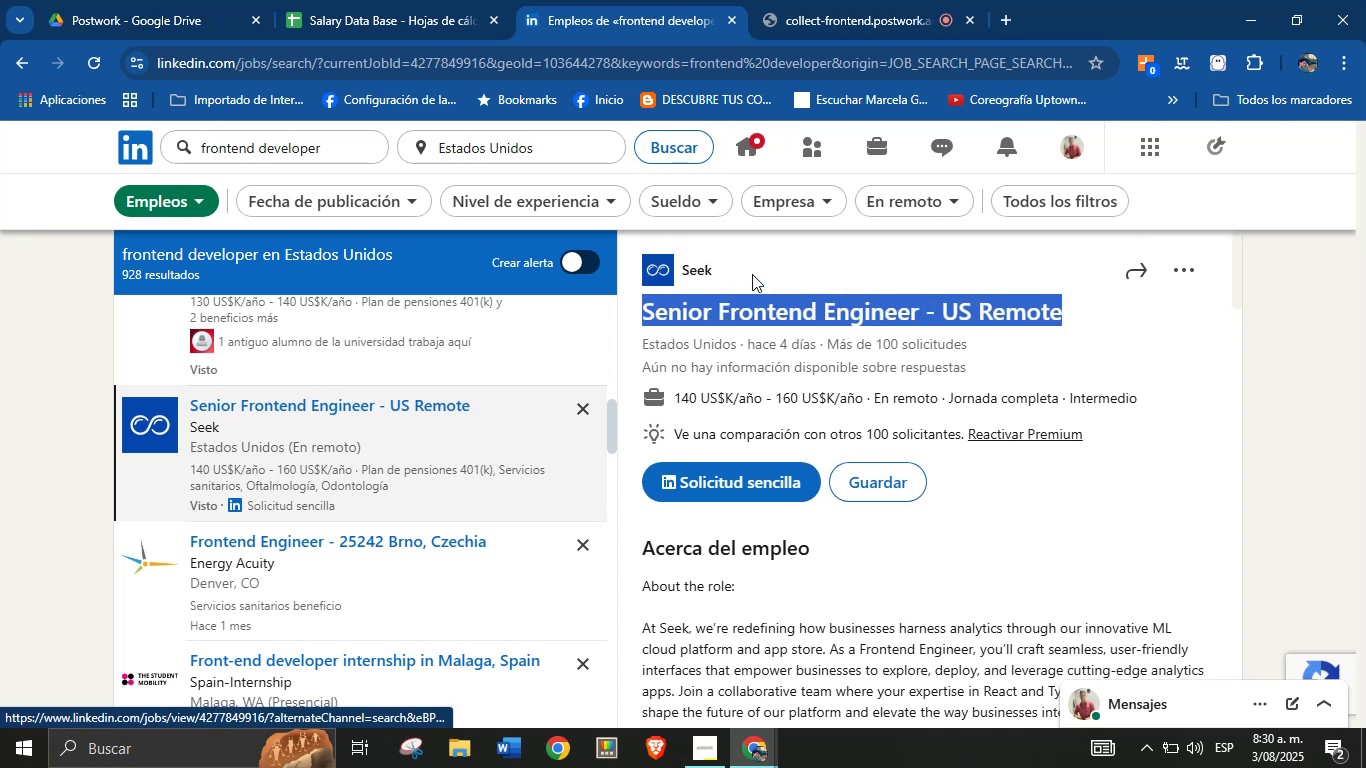 
left_click_drag(start_coordinate=[741, 272], to_coordinate=[683, 271])
 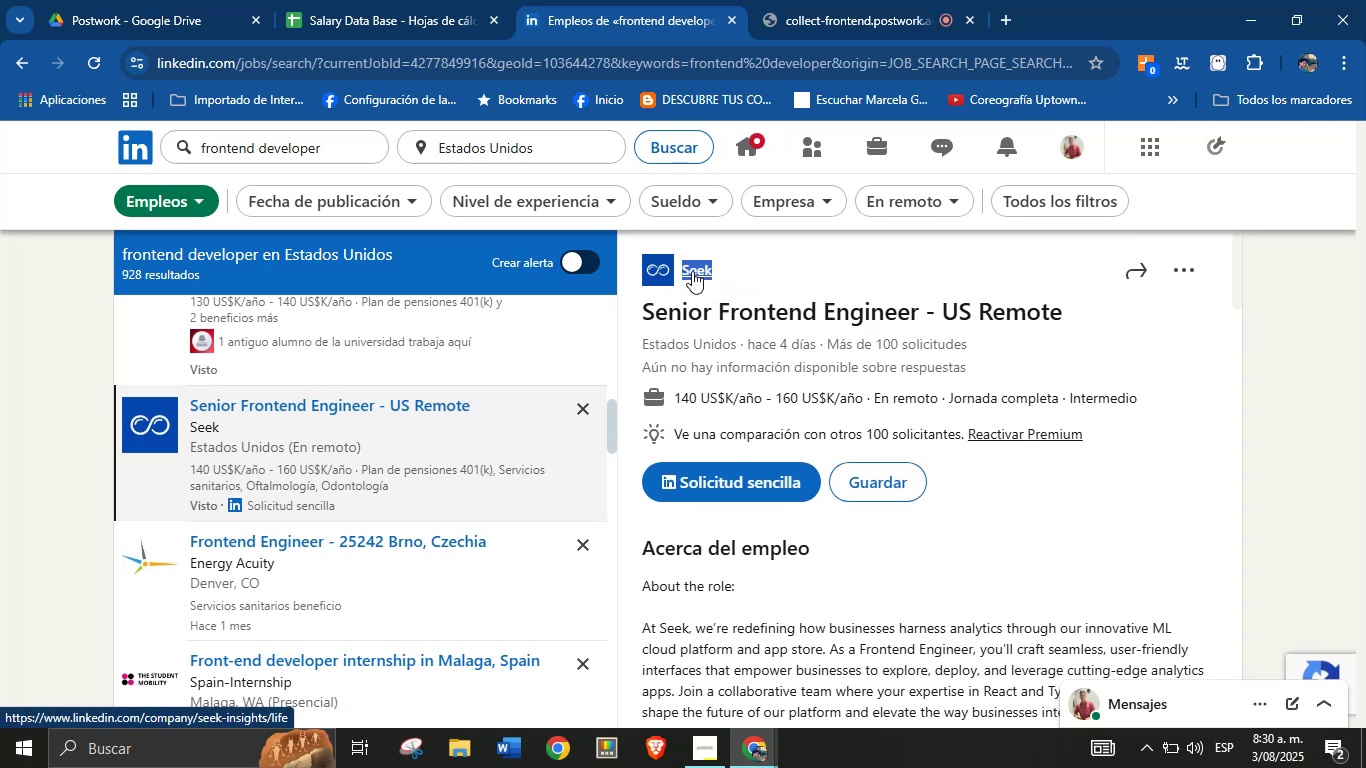 
key(Alt+AltLeft)
 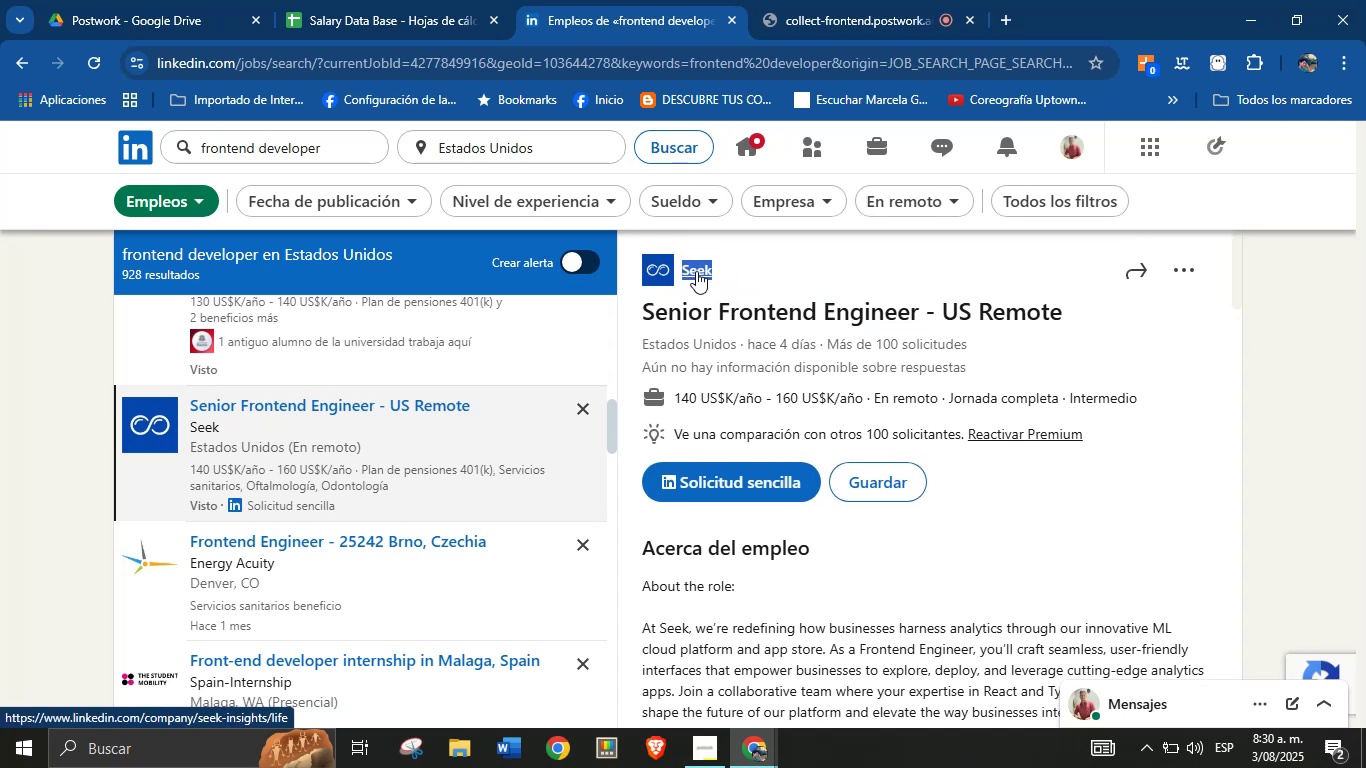 
key(Alt+Control+ControlLeft)
 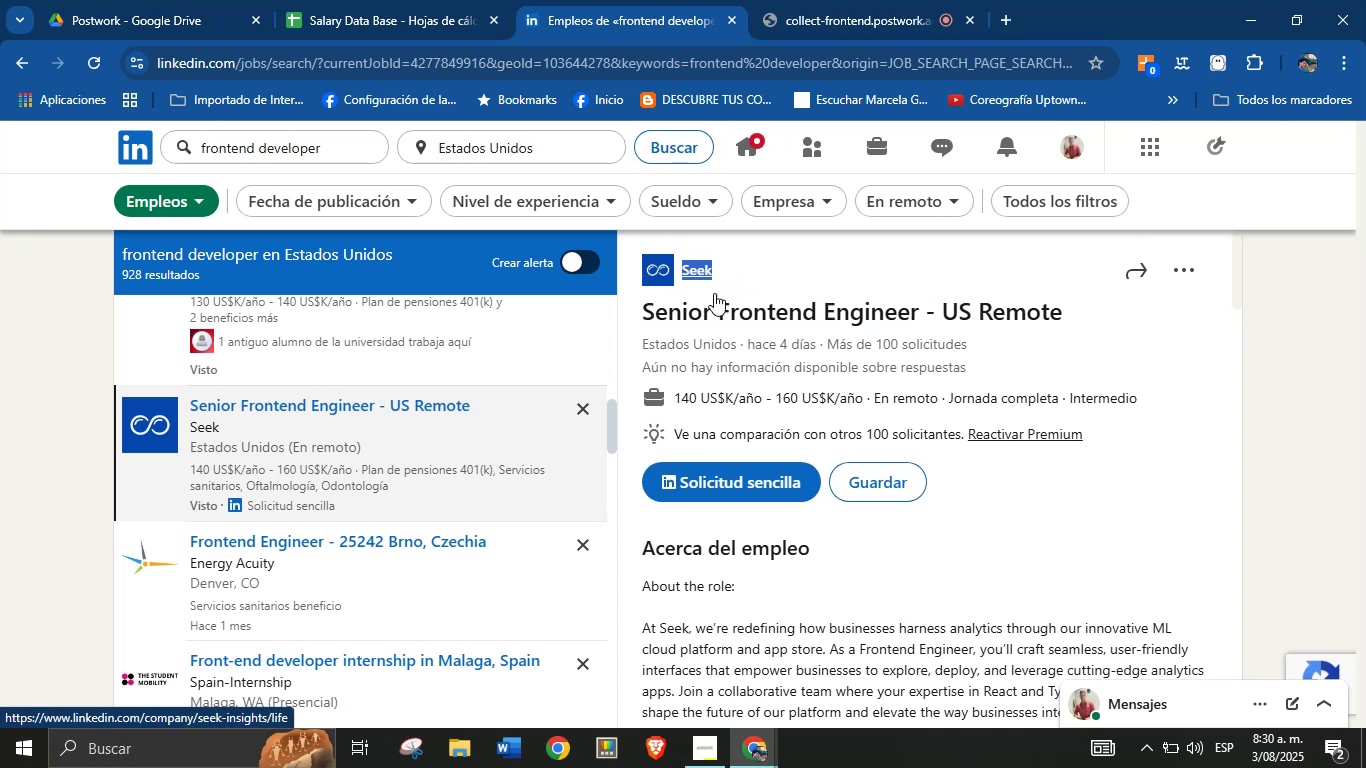 
key(Alt+Control+C)
 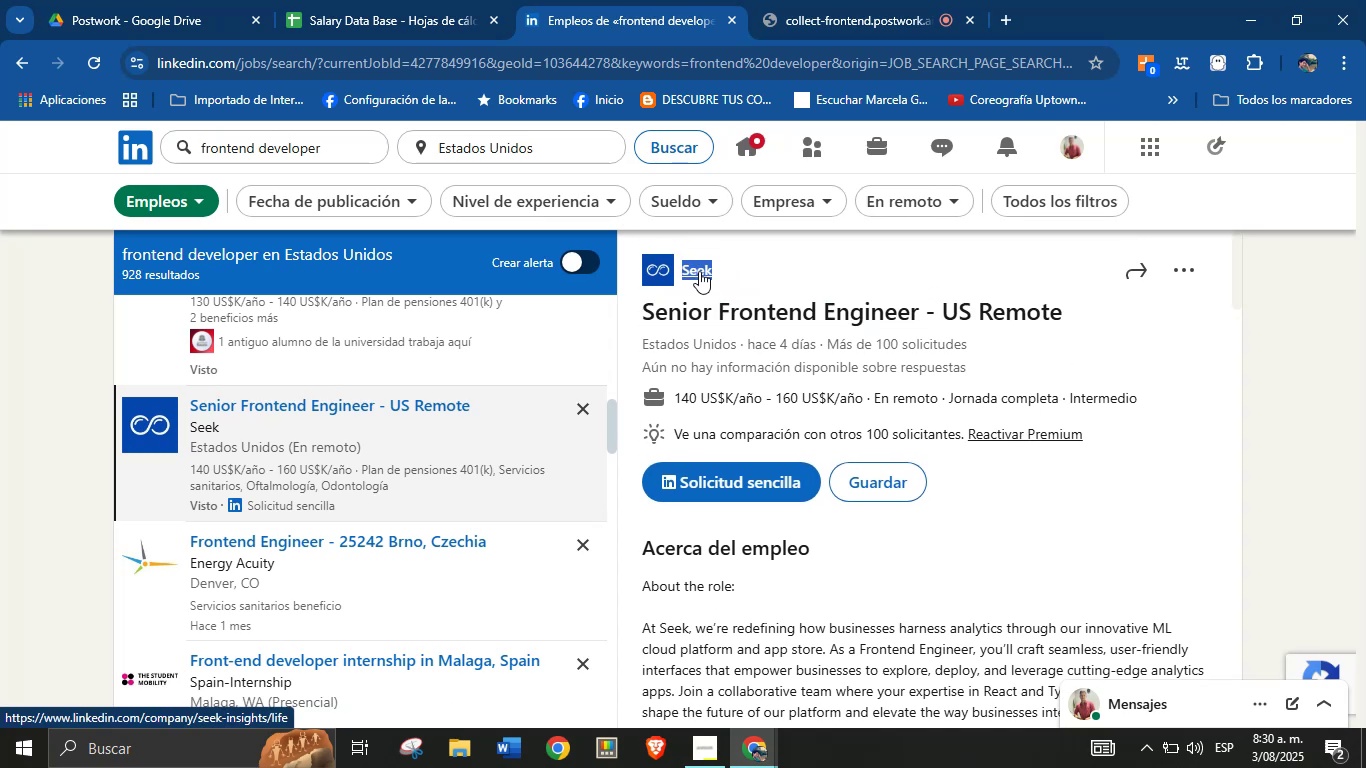 
scroll: coordinate [886, 478], scroll_direction: down, amount: 8.0
 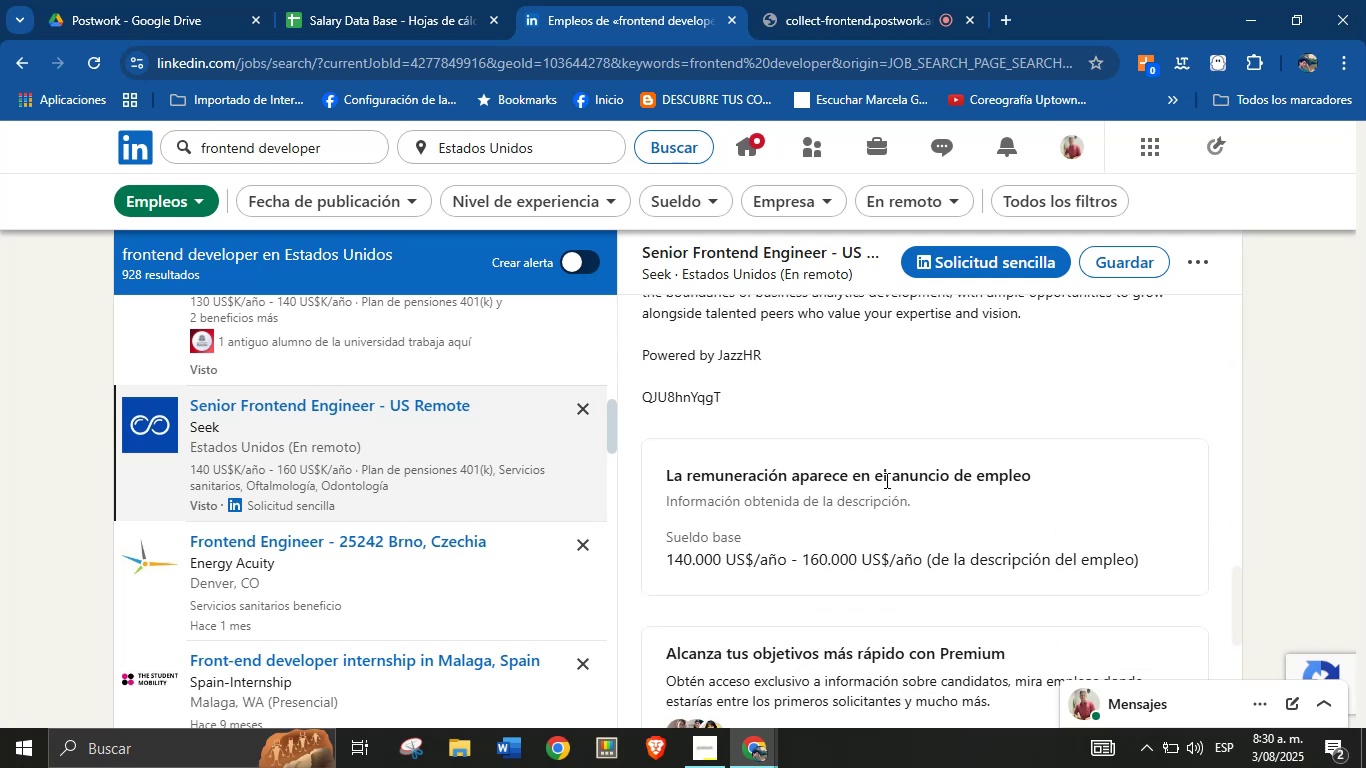 
scroll: coordinate [885, 480], scroll_direction: up, amount: 4.0
 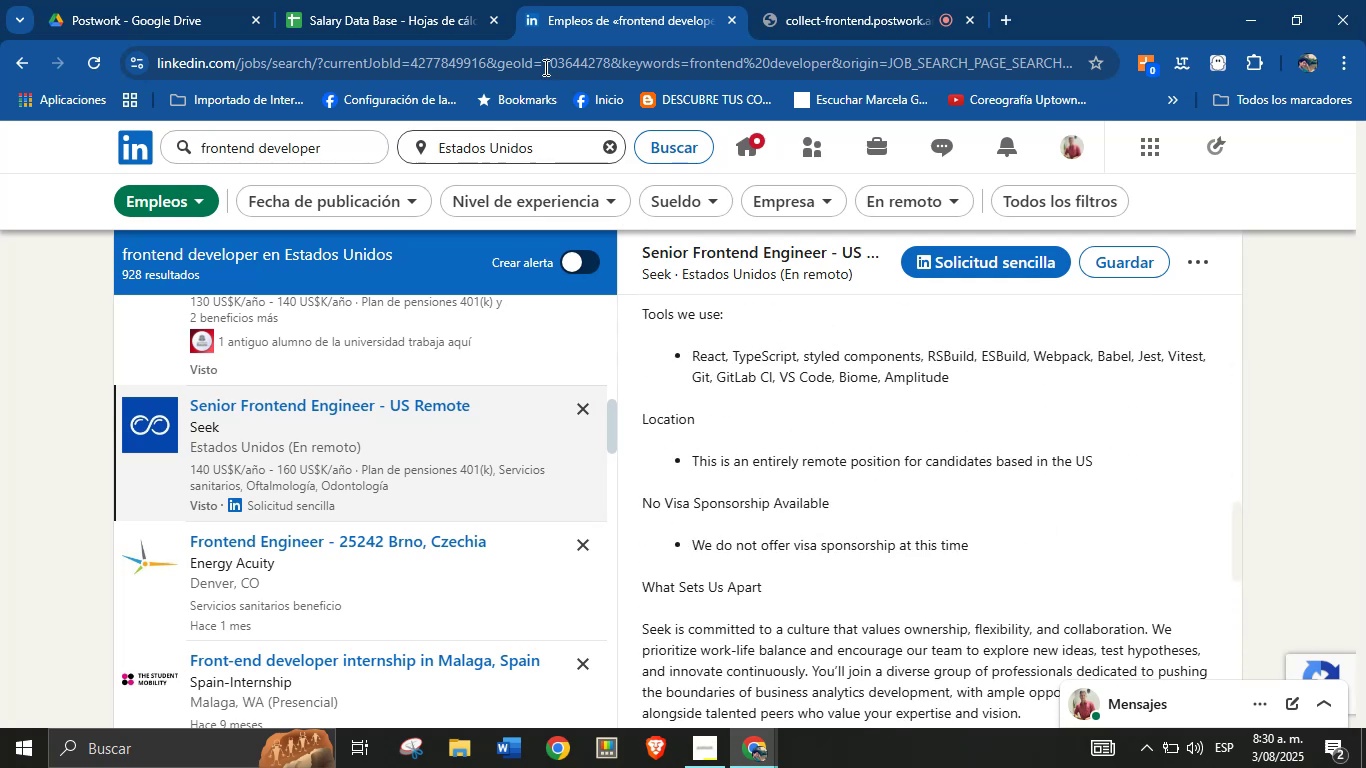 
left_click([422, 0])
 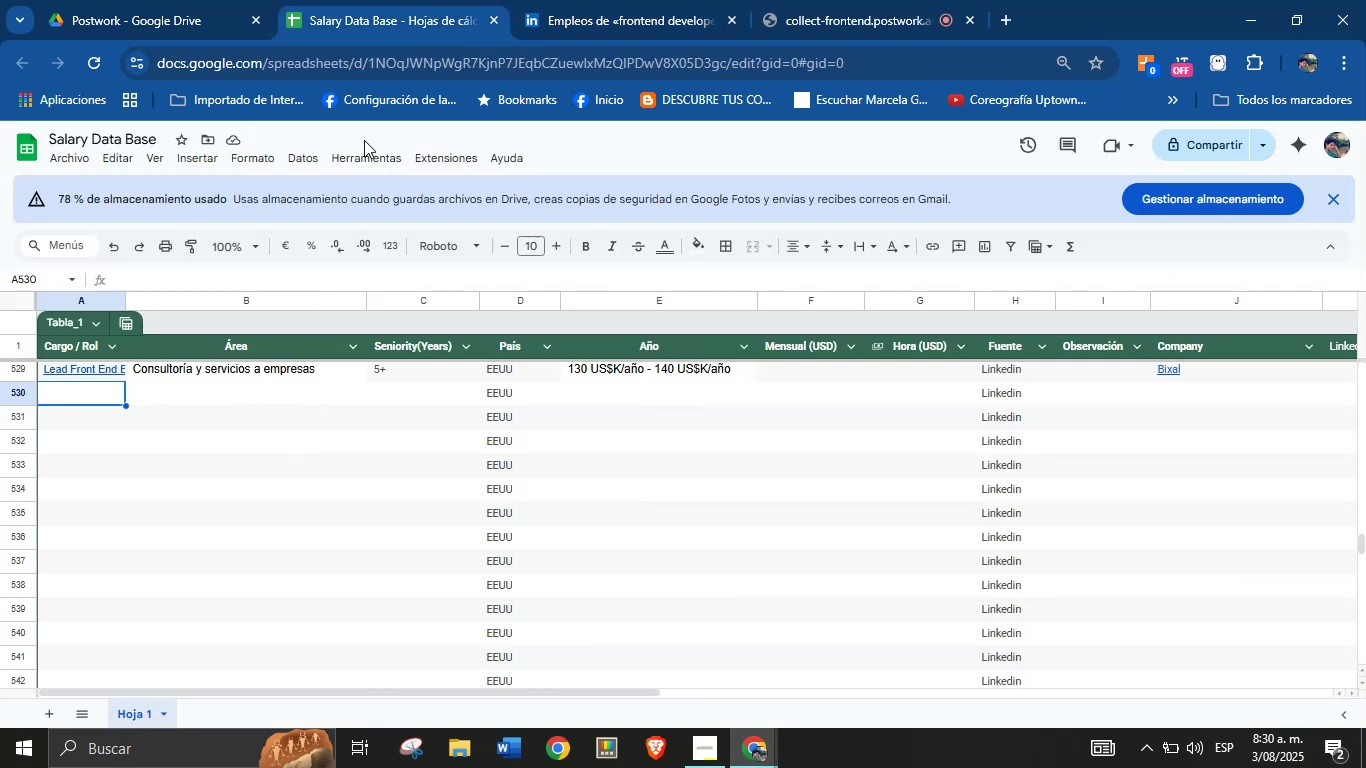 
key(Meta+V)
 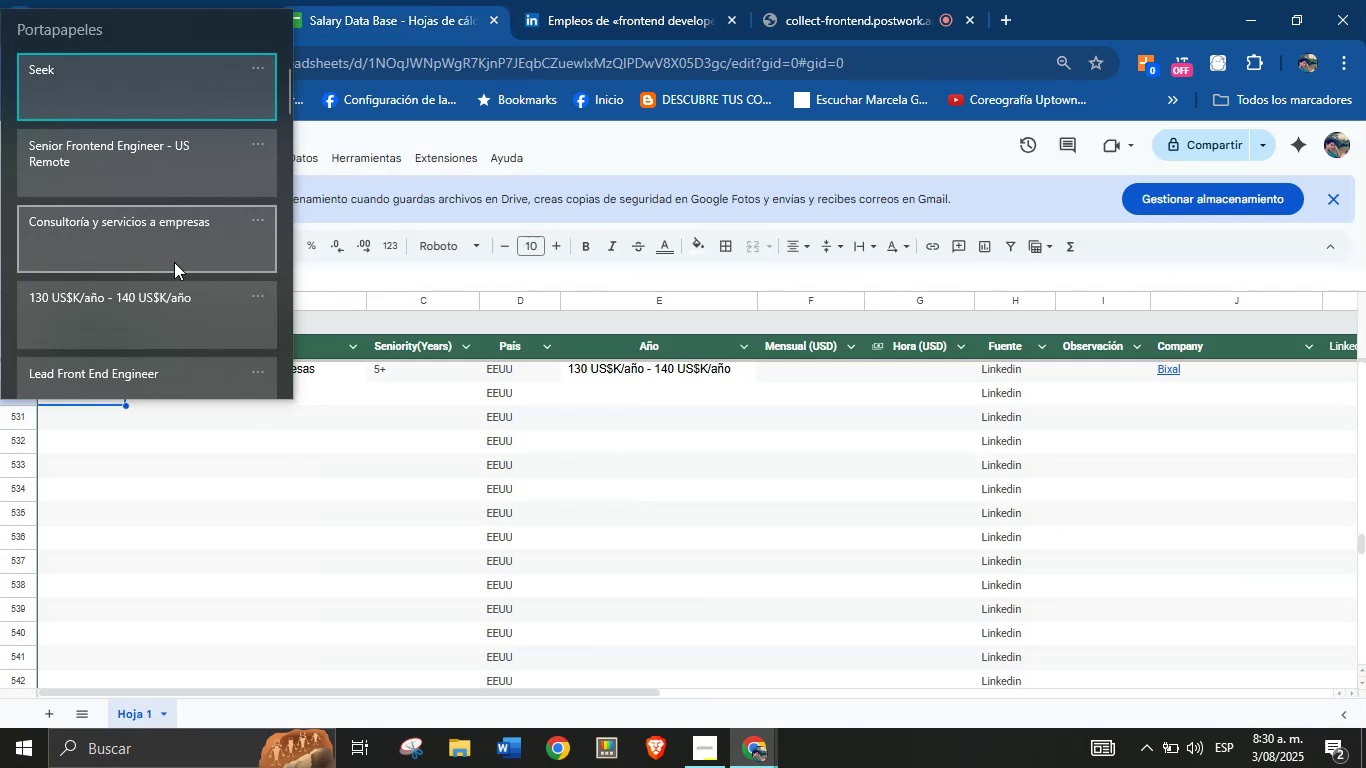 
key(Meta+MetaLeft)
 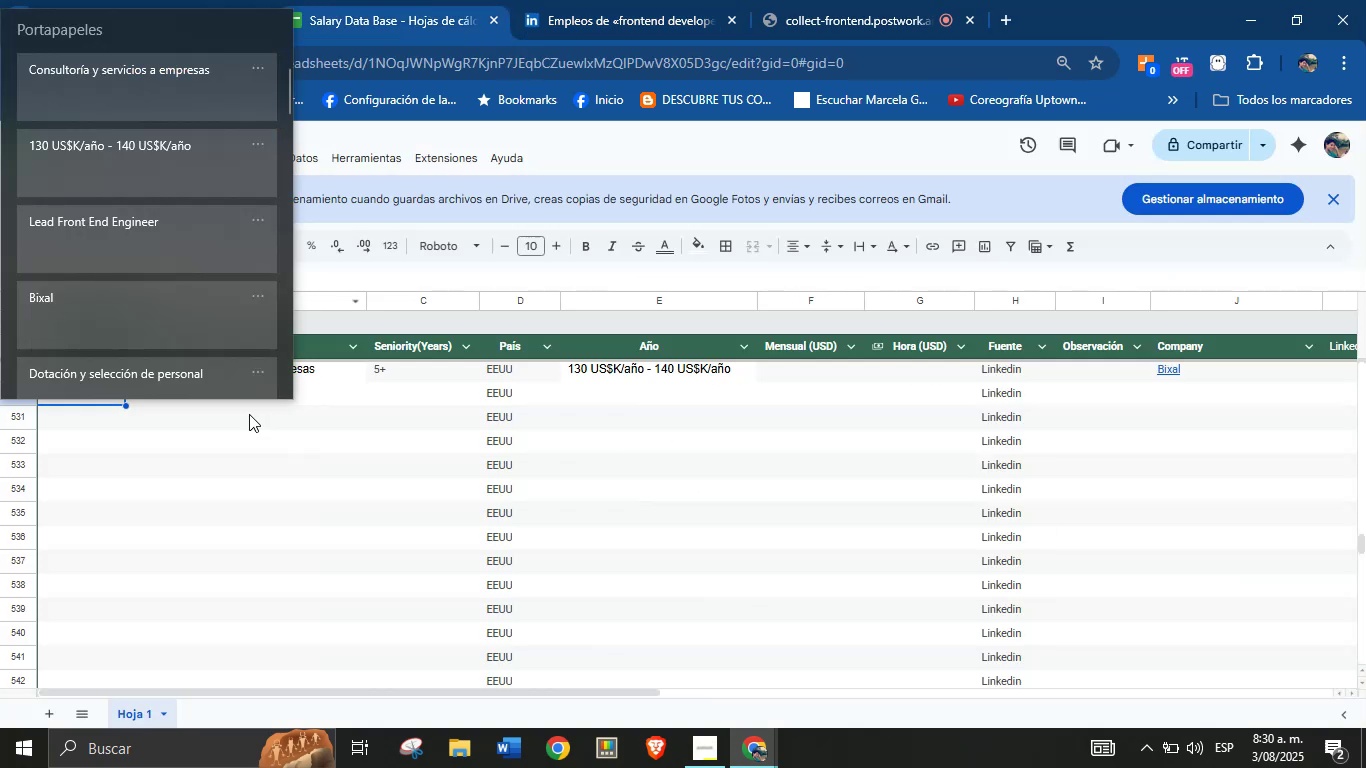 
key(Meta+MetaLeft)
 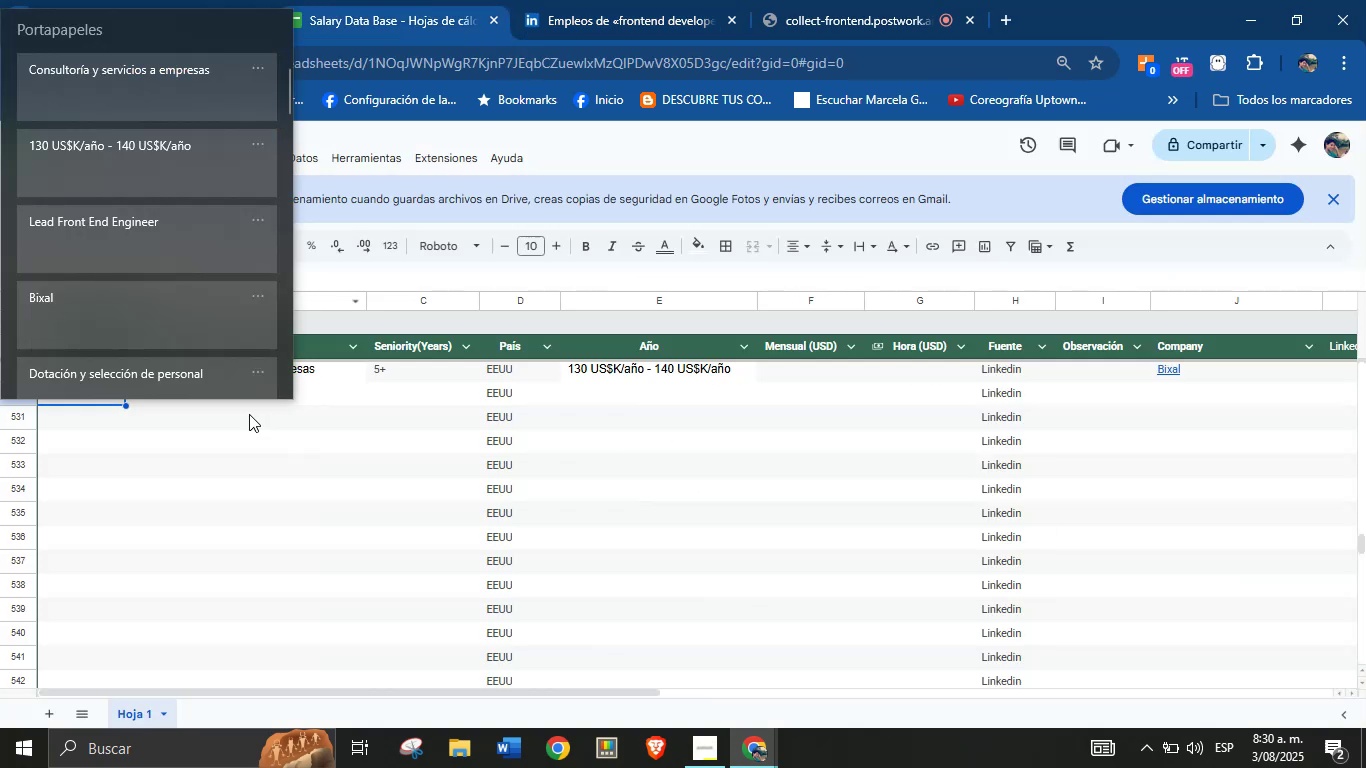 
left_click([162, 170])
 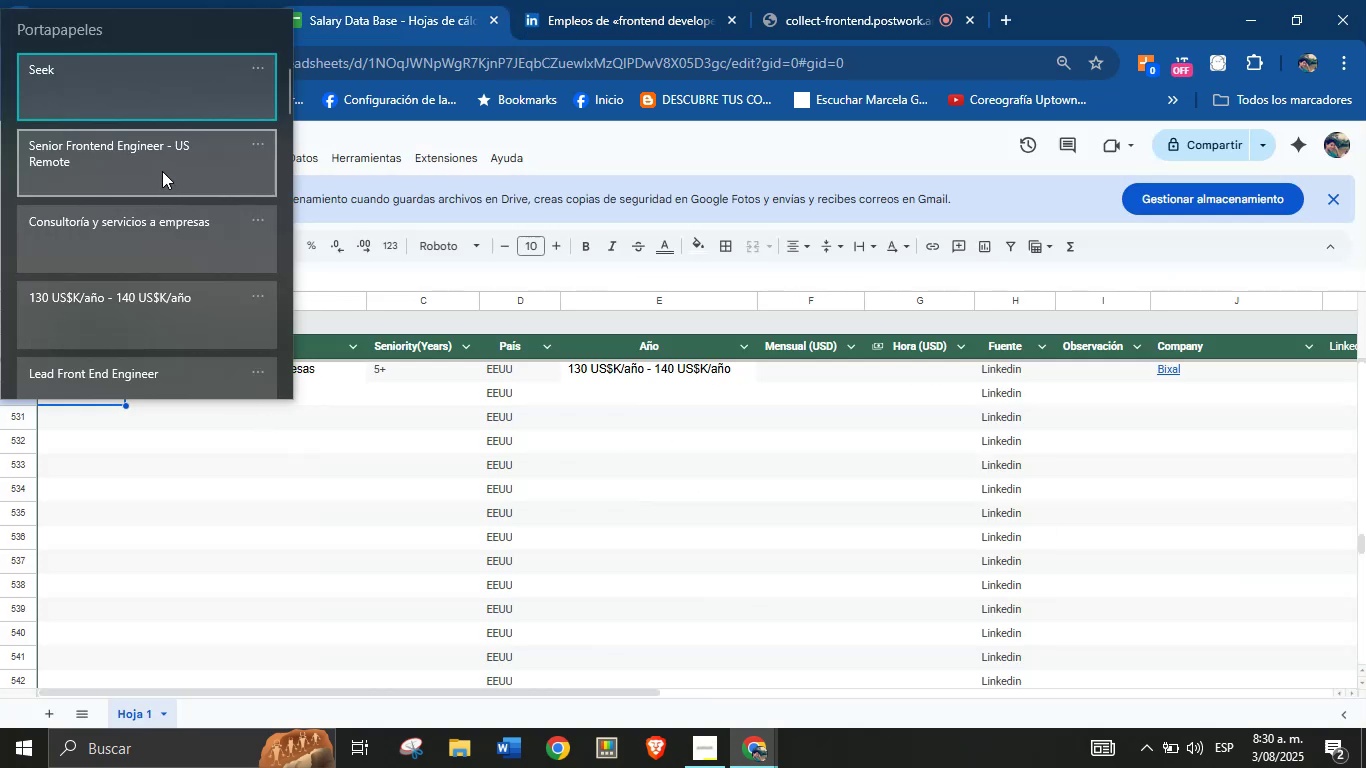 
key(Control+ControlLeft)
 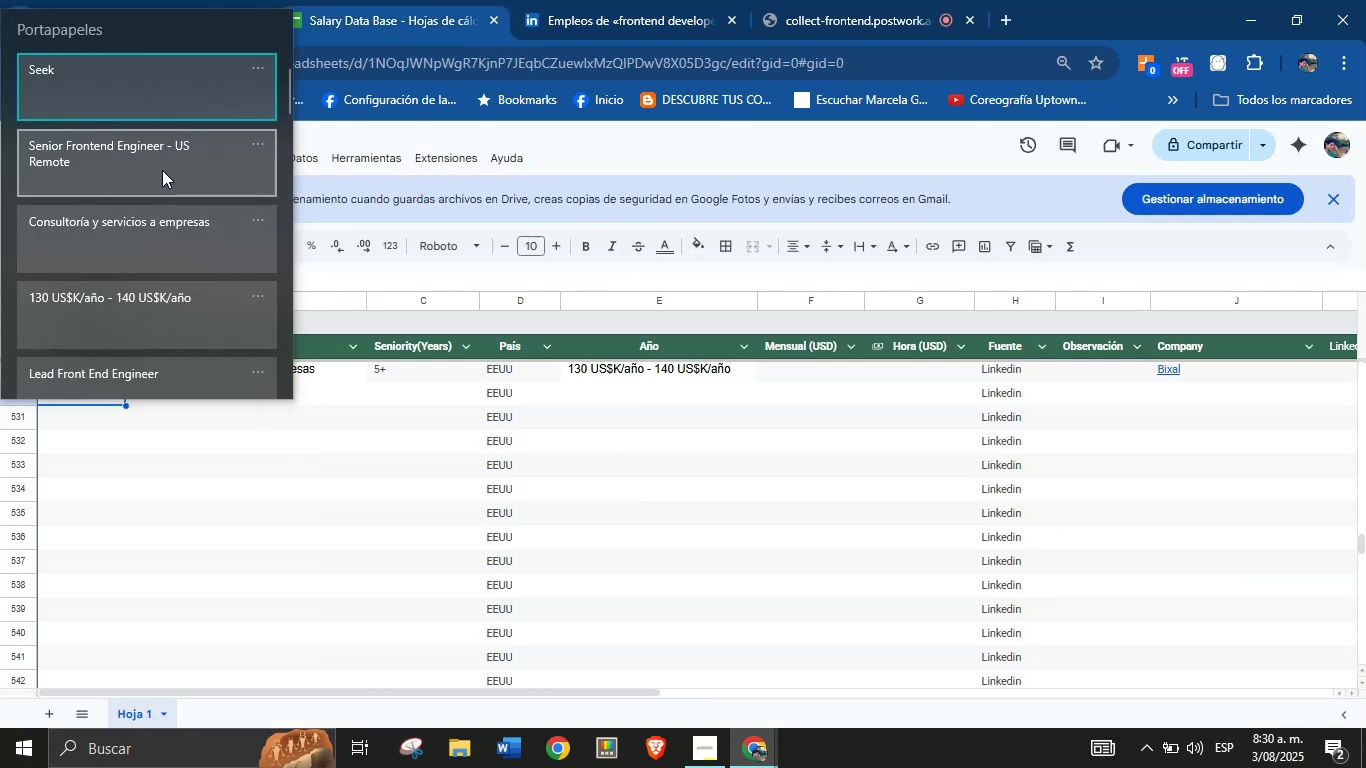 
key(Control+V)
 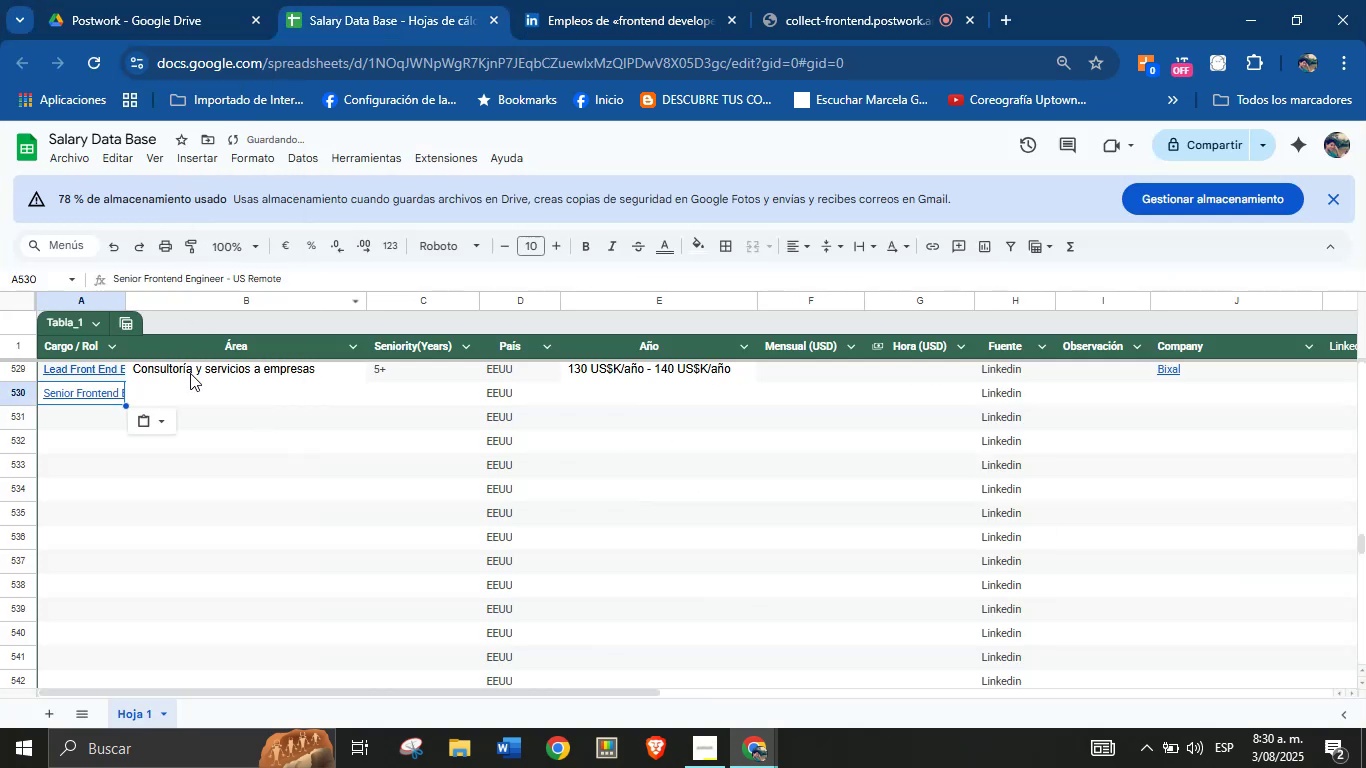 
left_click([198, 398])
 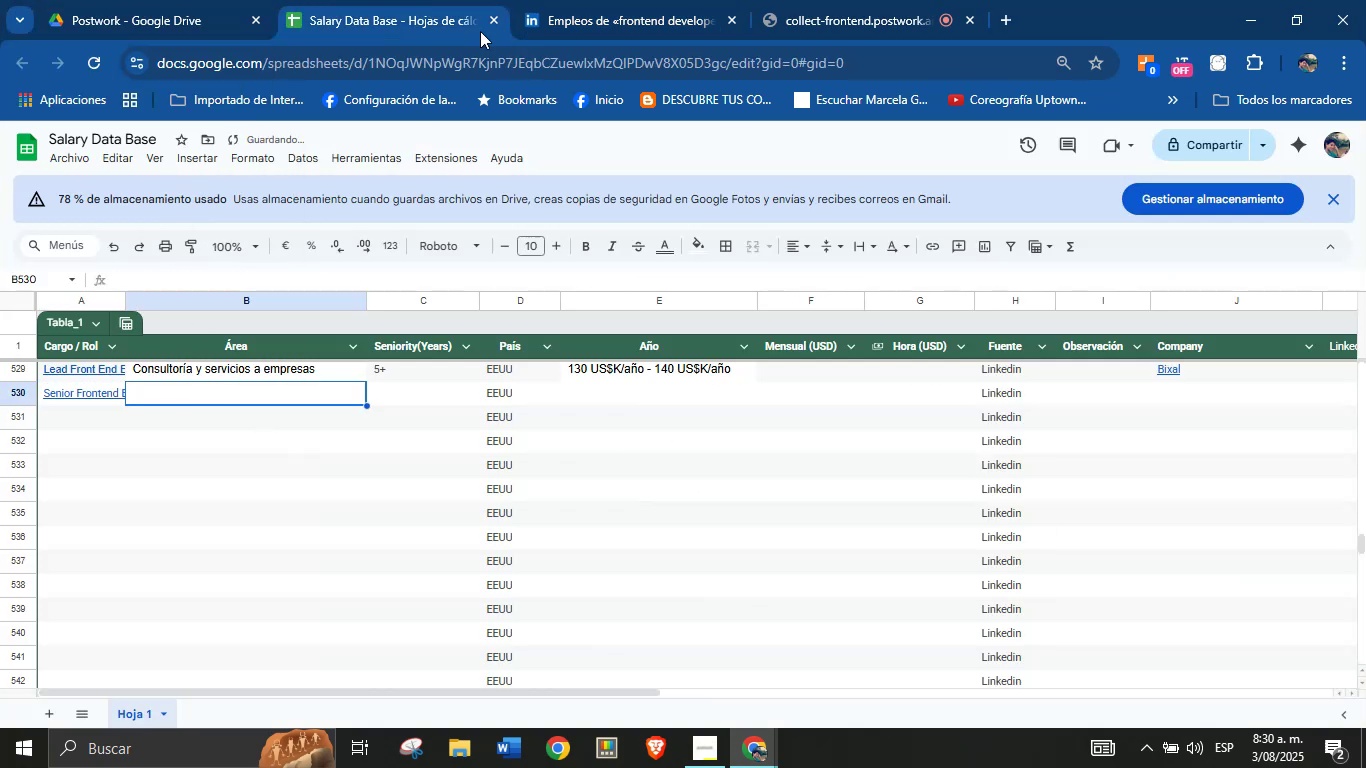 
left_click([573, 0])
 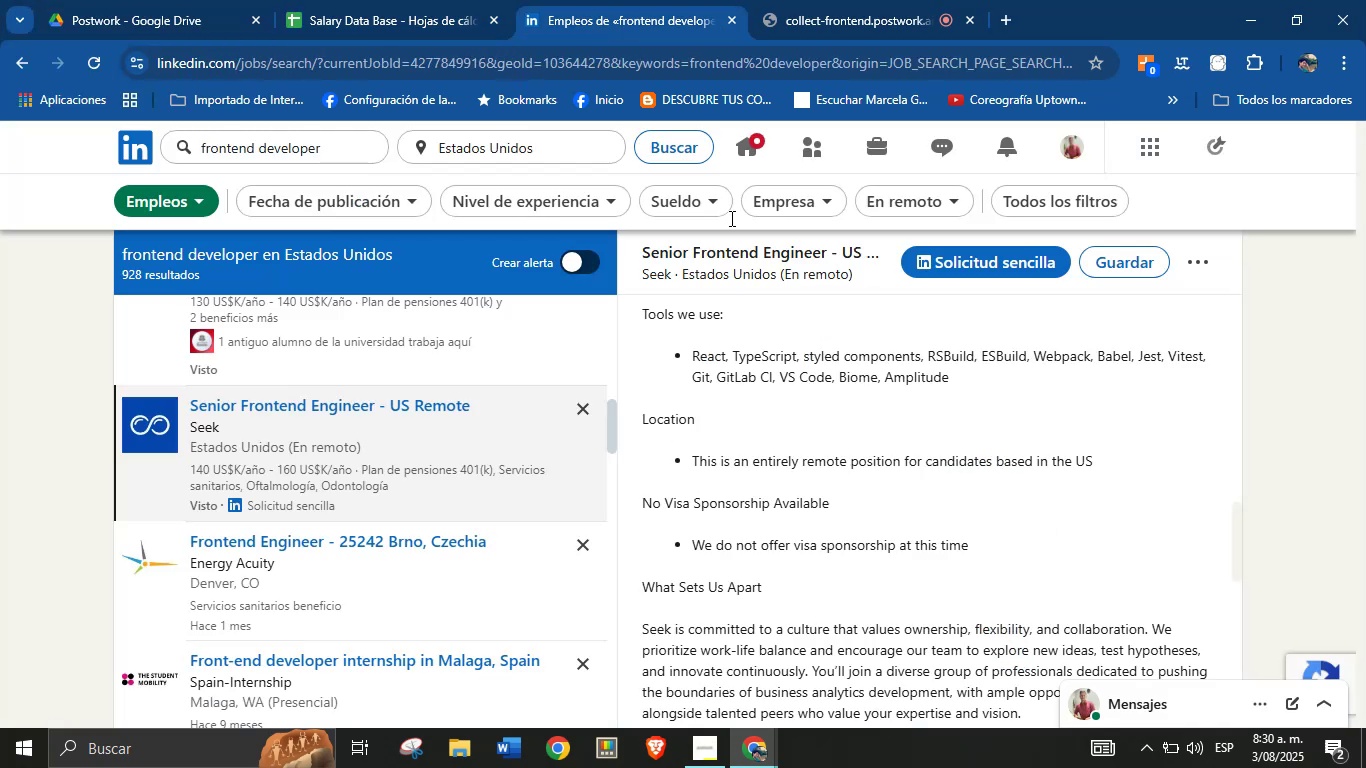 
scroll: coordinate [844, 501], scroll_direction: down, amount: 12.0
 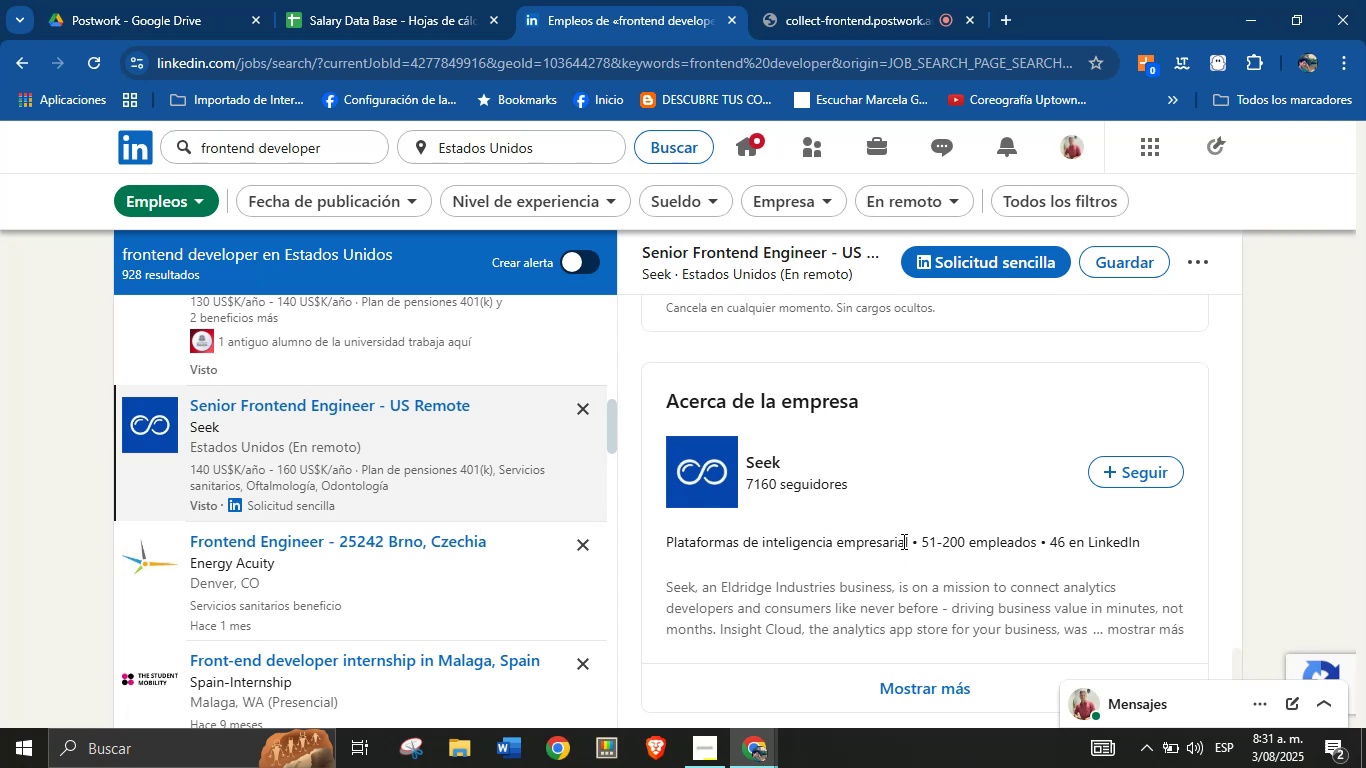 
left_click_drag(start_coordinate=[908, 541], to_coordinate=[667, 539])
 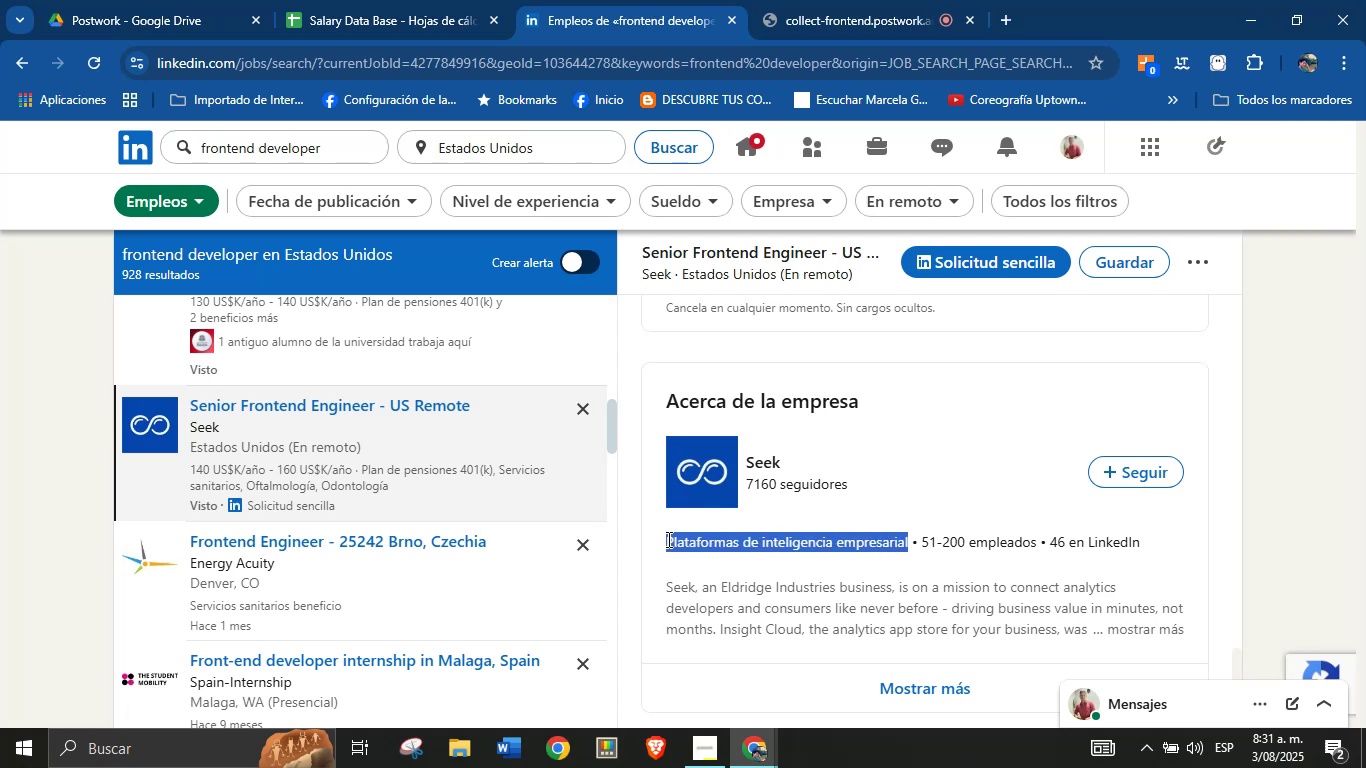 
key(Alt+Control+ControlLeft)
 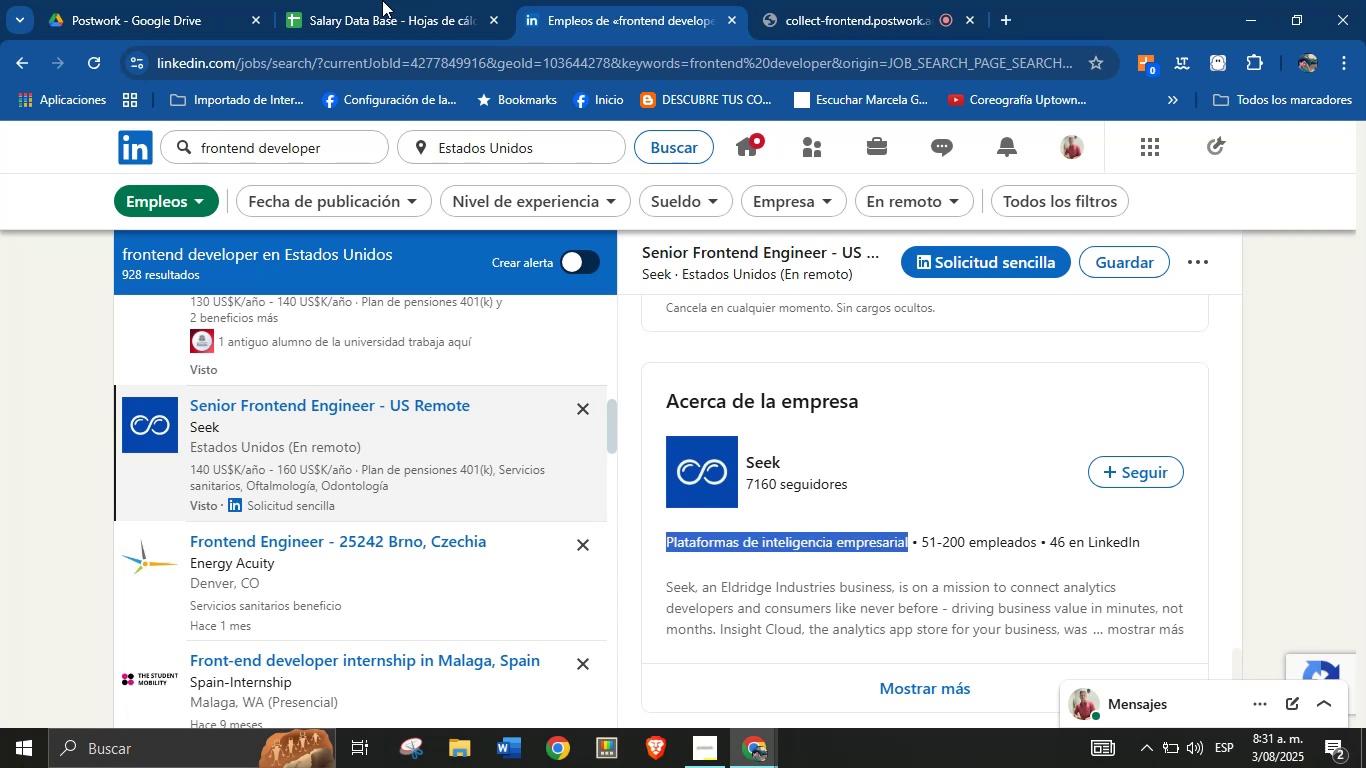 
key(Alt+AltLeft)
 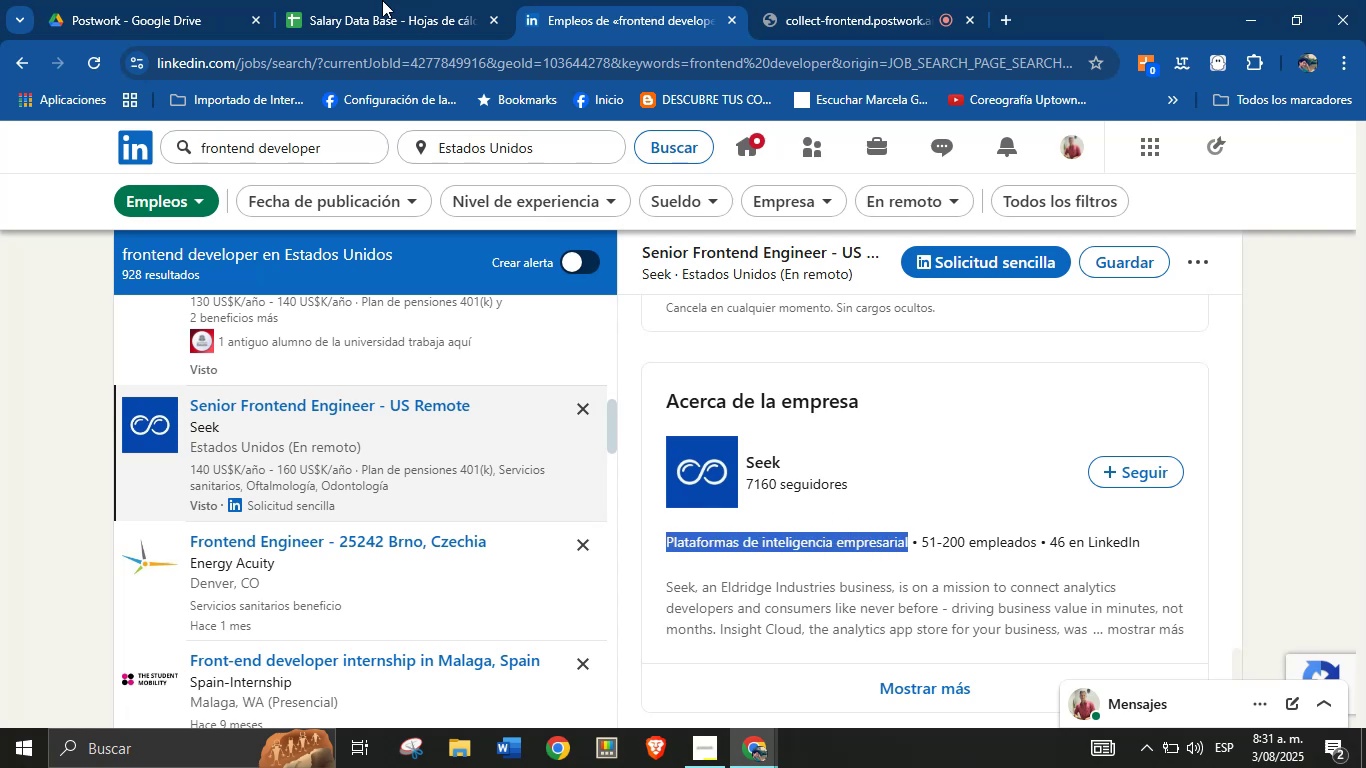 
key(Alt+Control+C)
 